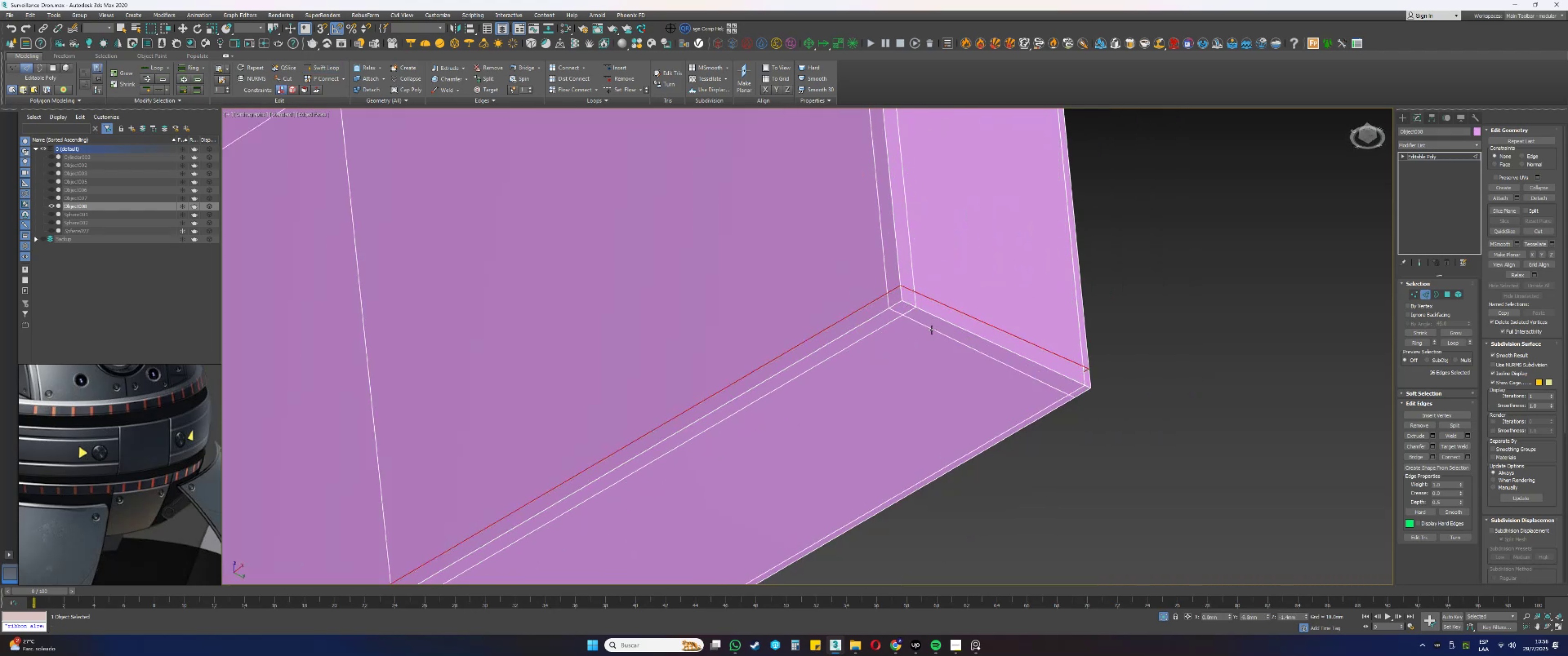 
scroll: coordinate [938, 332], scroll_direction: down, amount: 4.0
 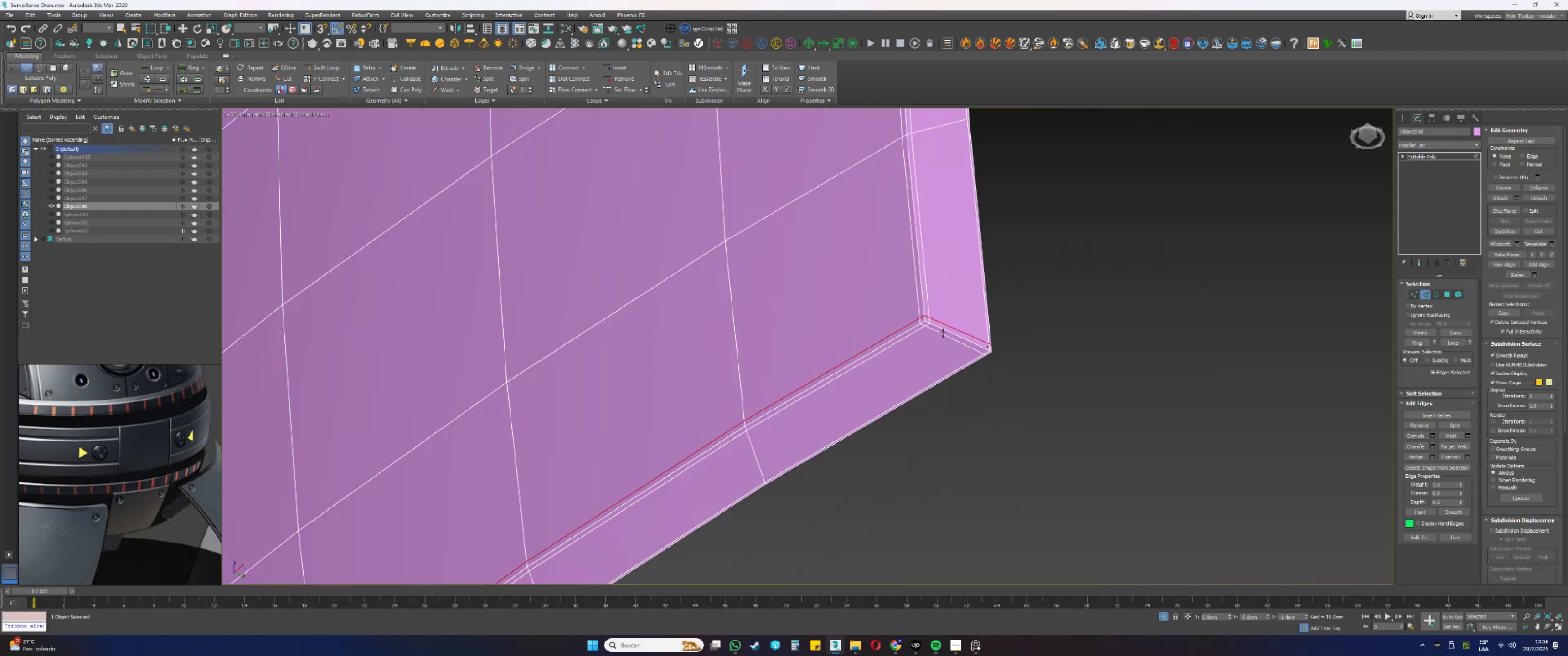 
left_click([974, 369])
 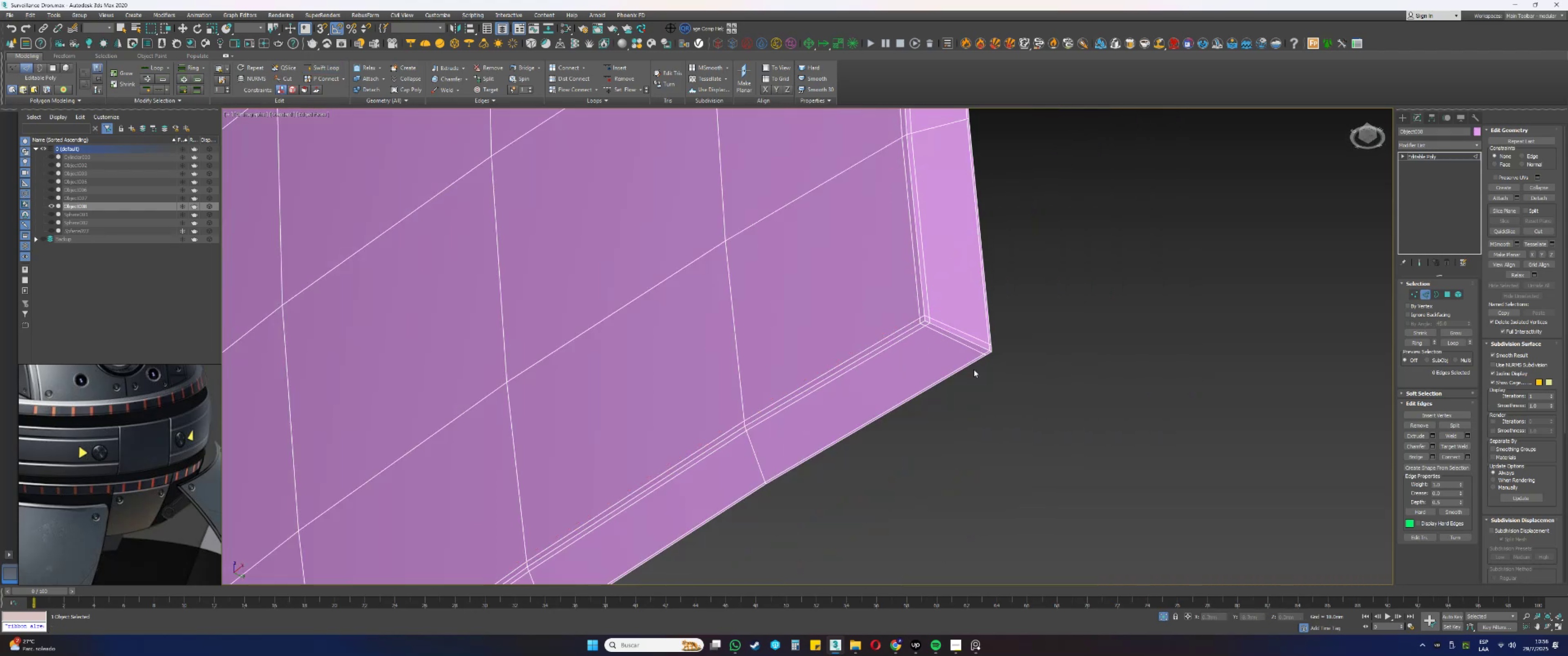 
key(2)
 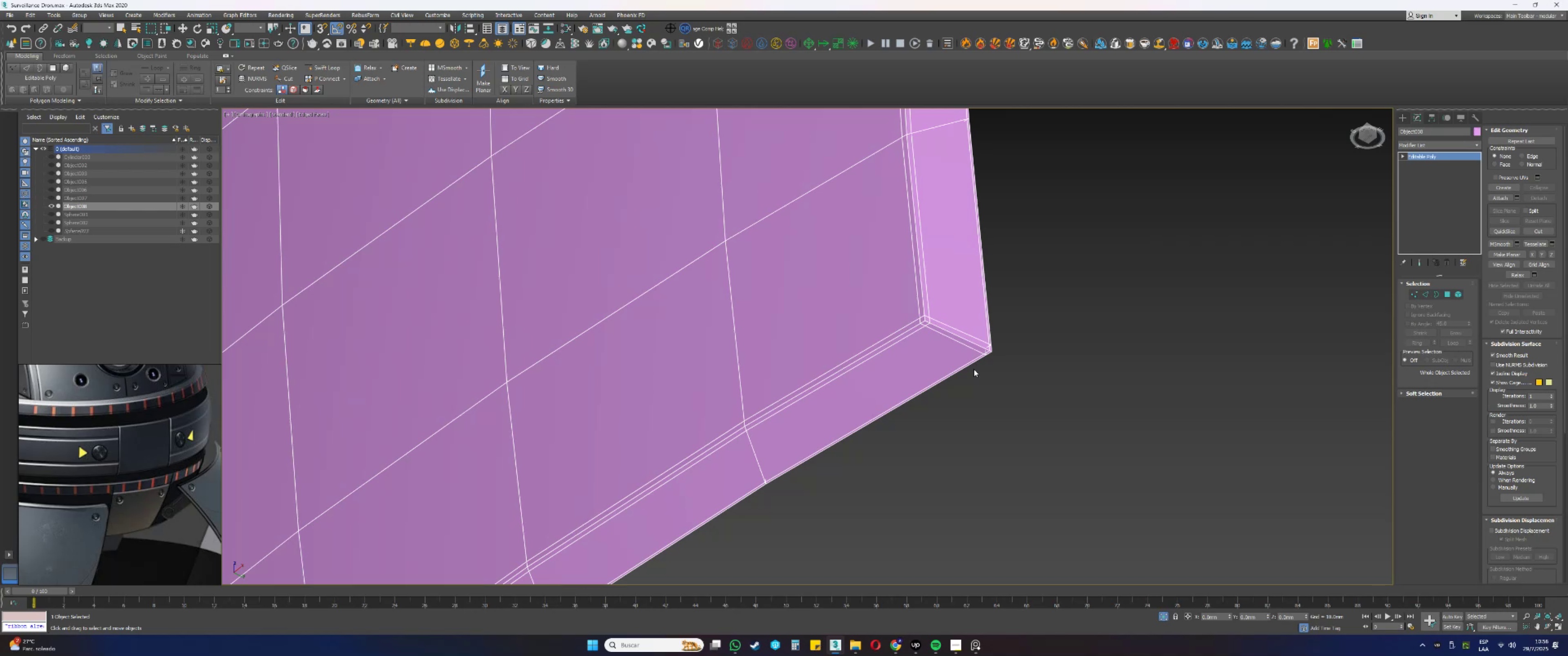 
wait(27.77)
 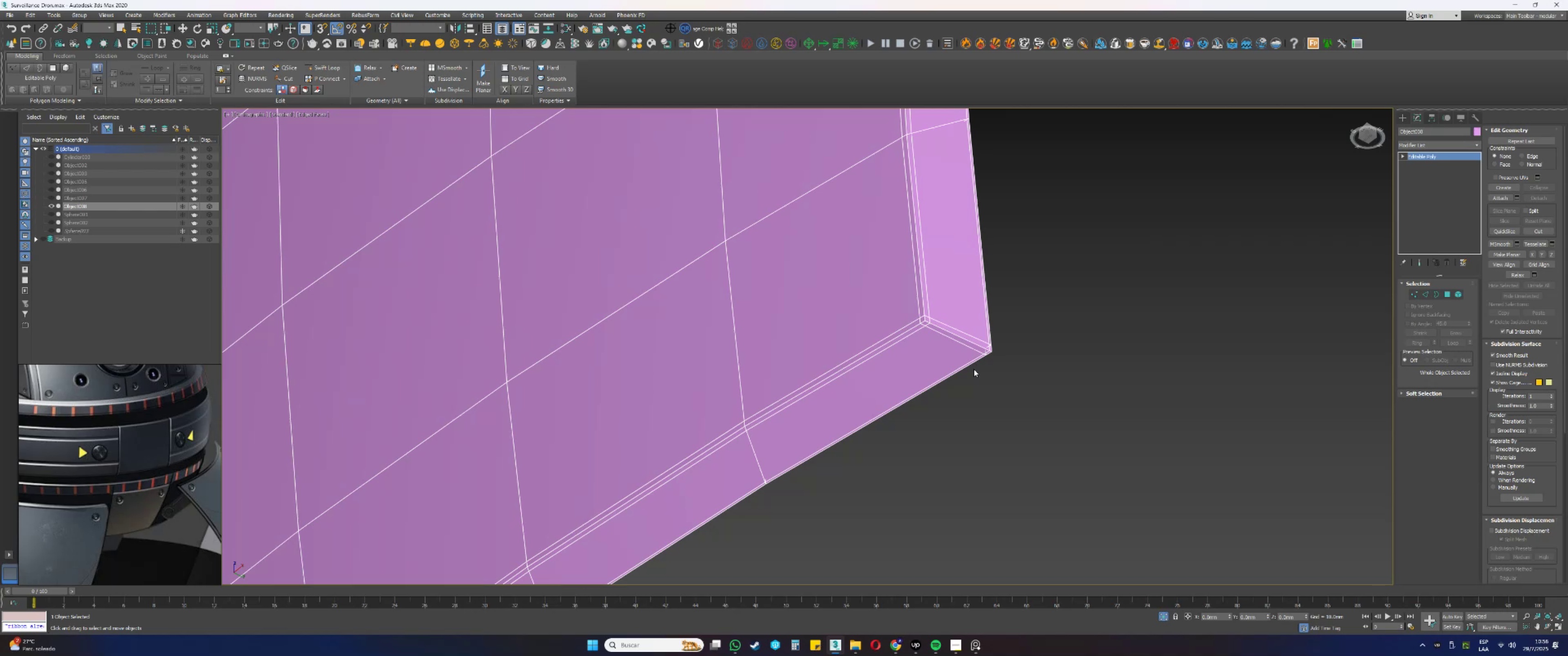 
scroll: coordinate [973, 368], scroll_direction: down, amount: 7.0
 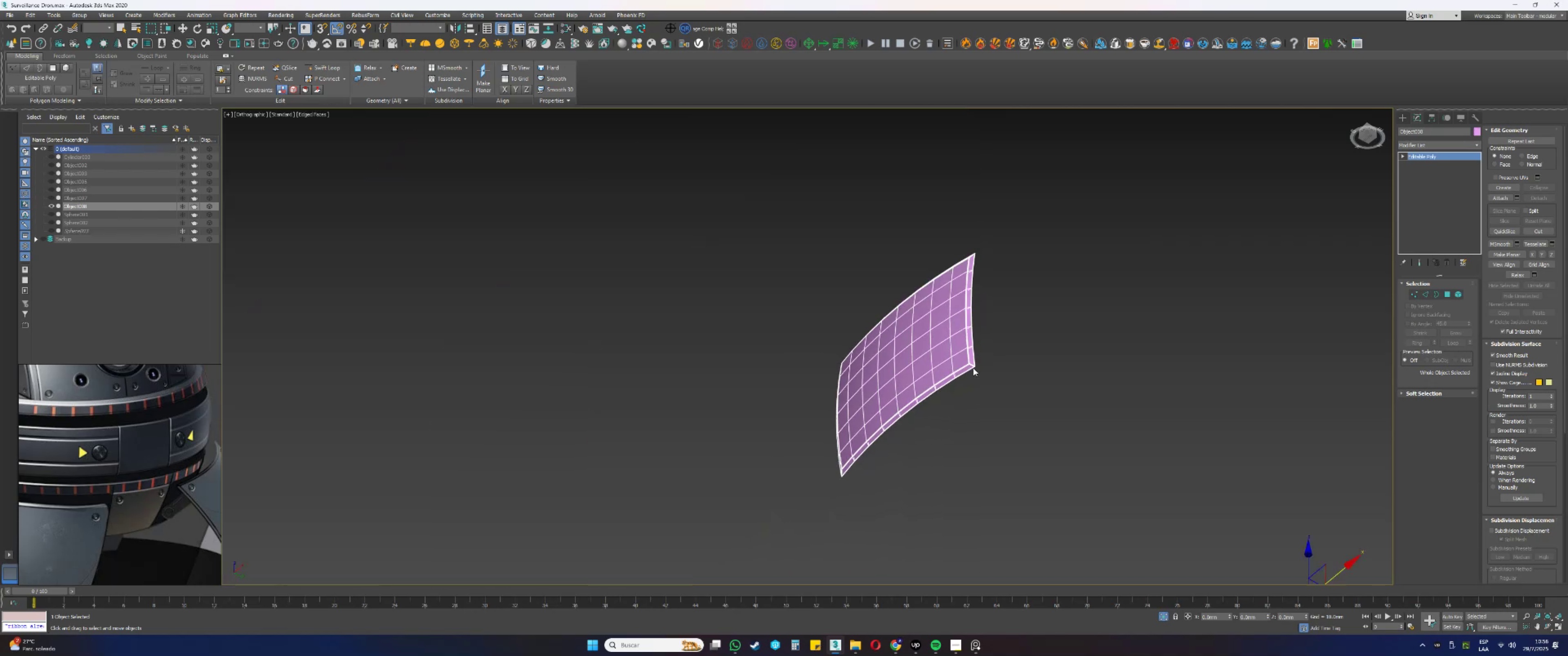 
hold_key(key=AltLeft, duration=0.58)
 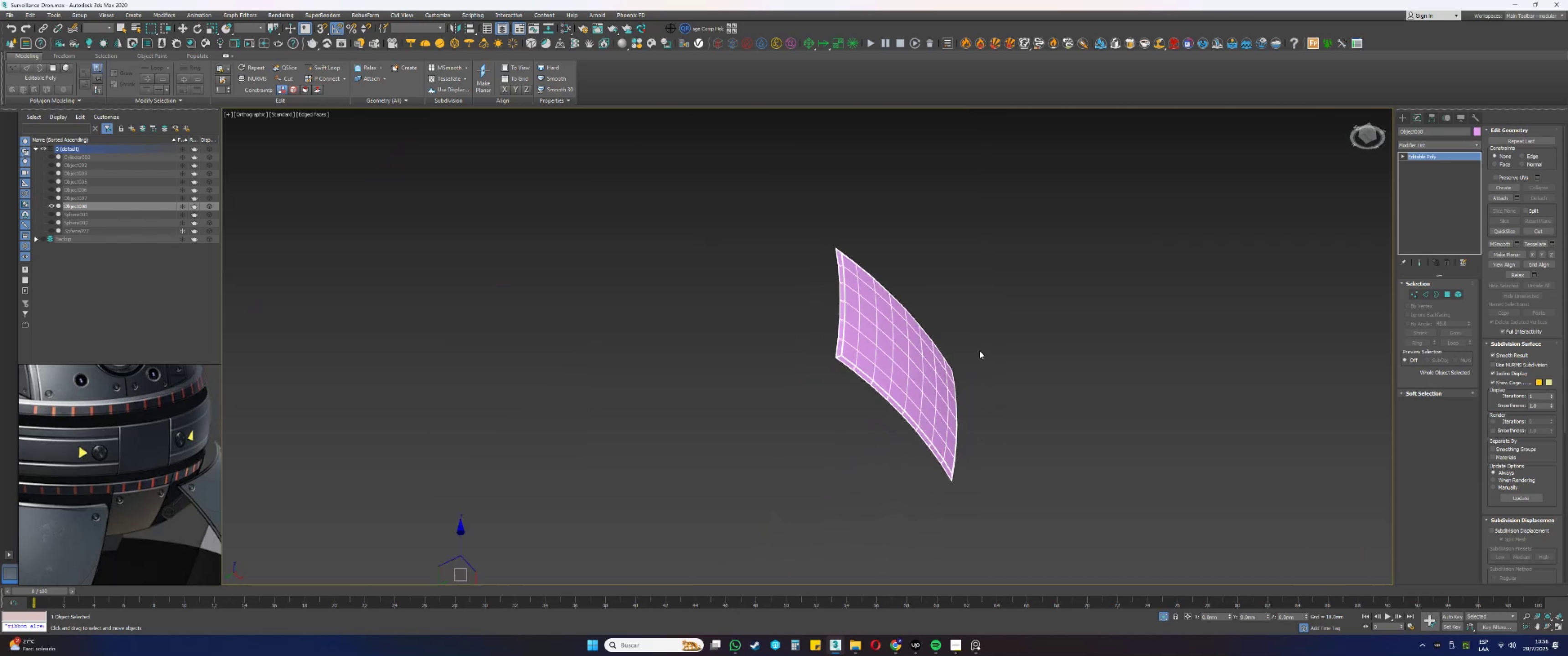 
scroll: coordinate [904, 306], scroll_direction: up, amount: 3.0
 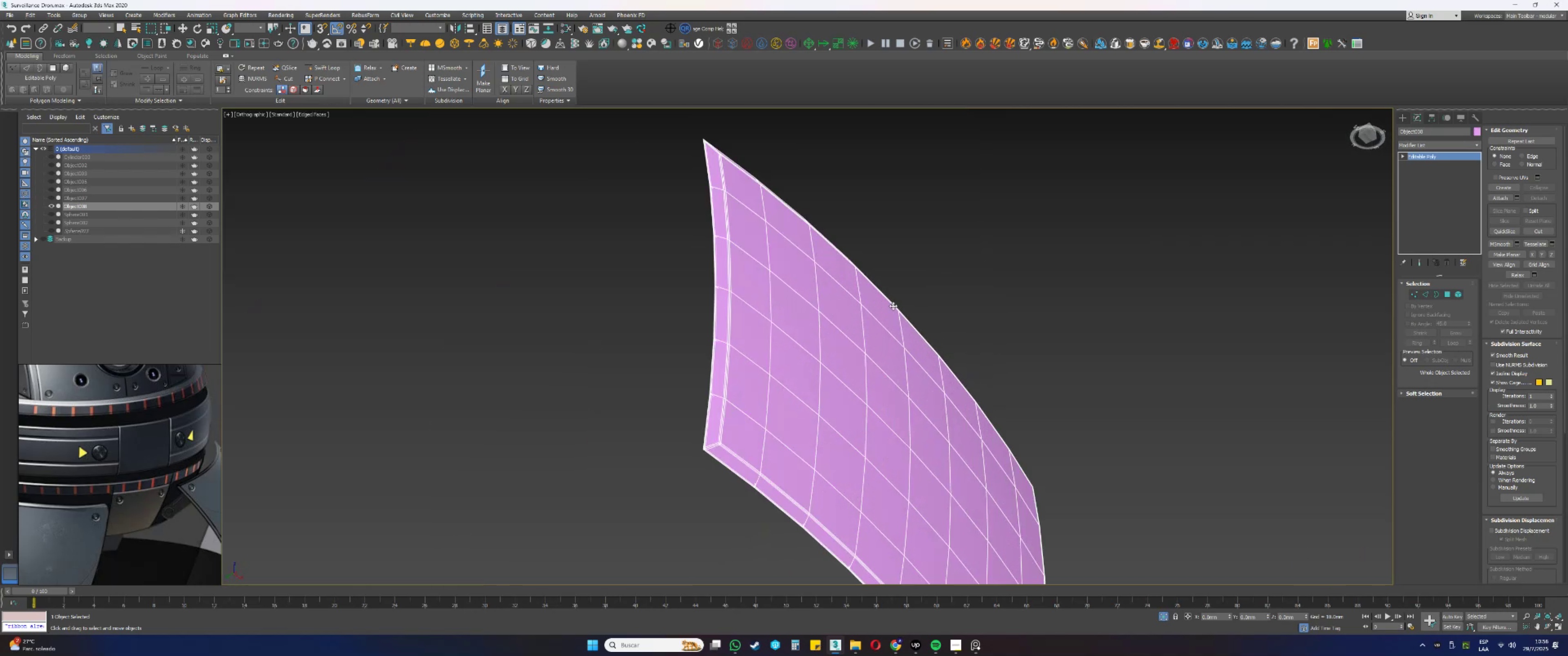 
key(F4)
 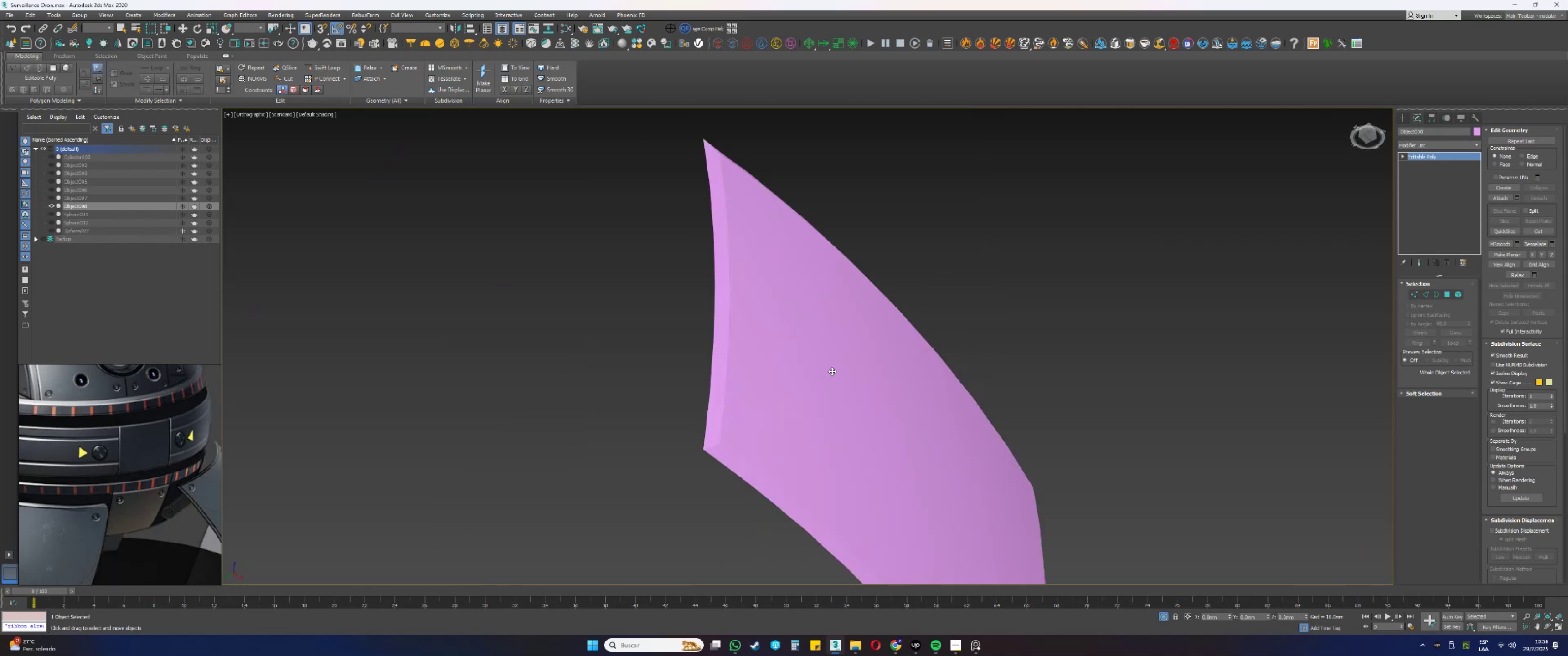 
hold_key(key=AltLeft, duration=0.45)
 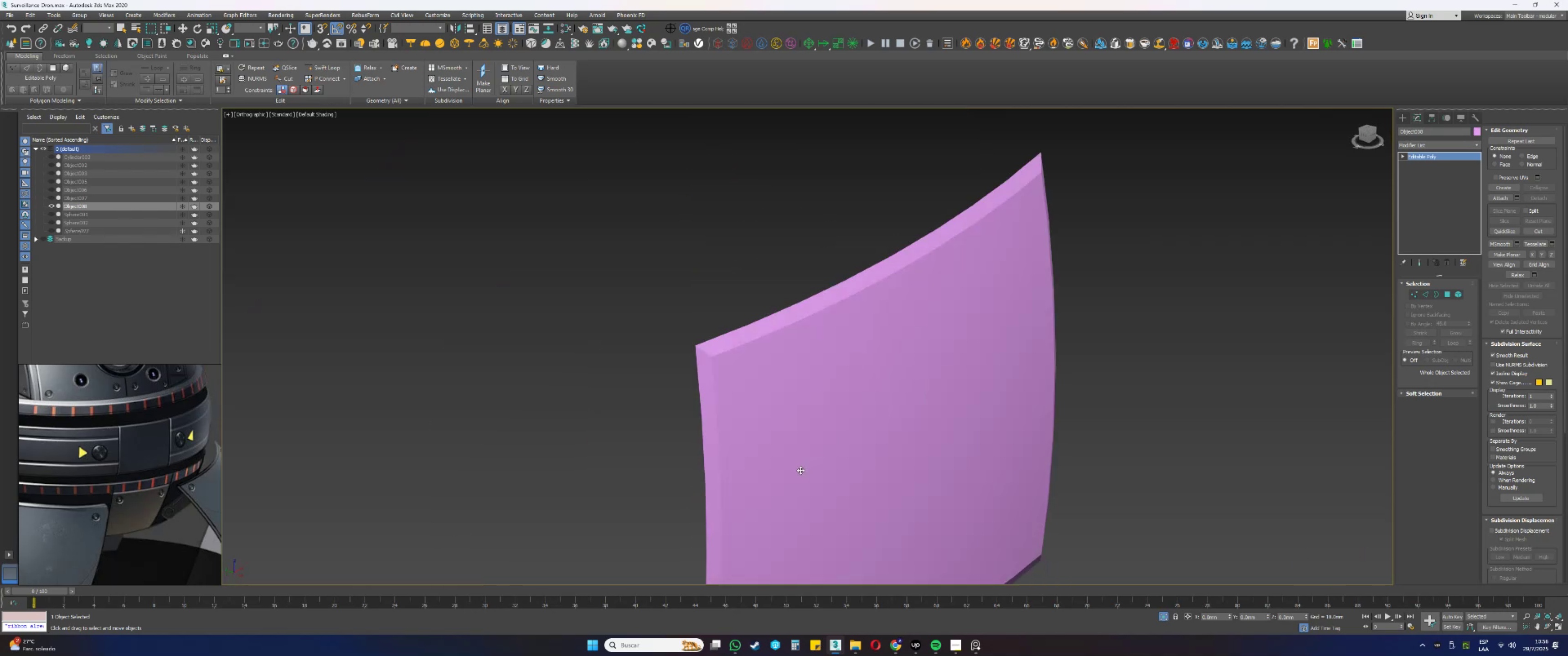 
key(F4)
 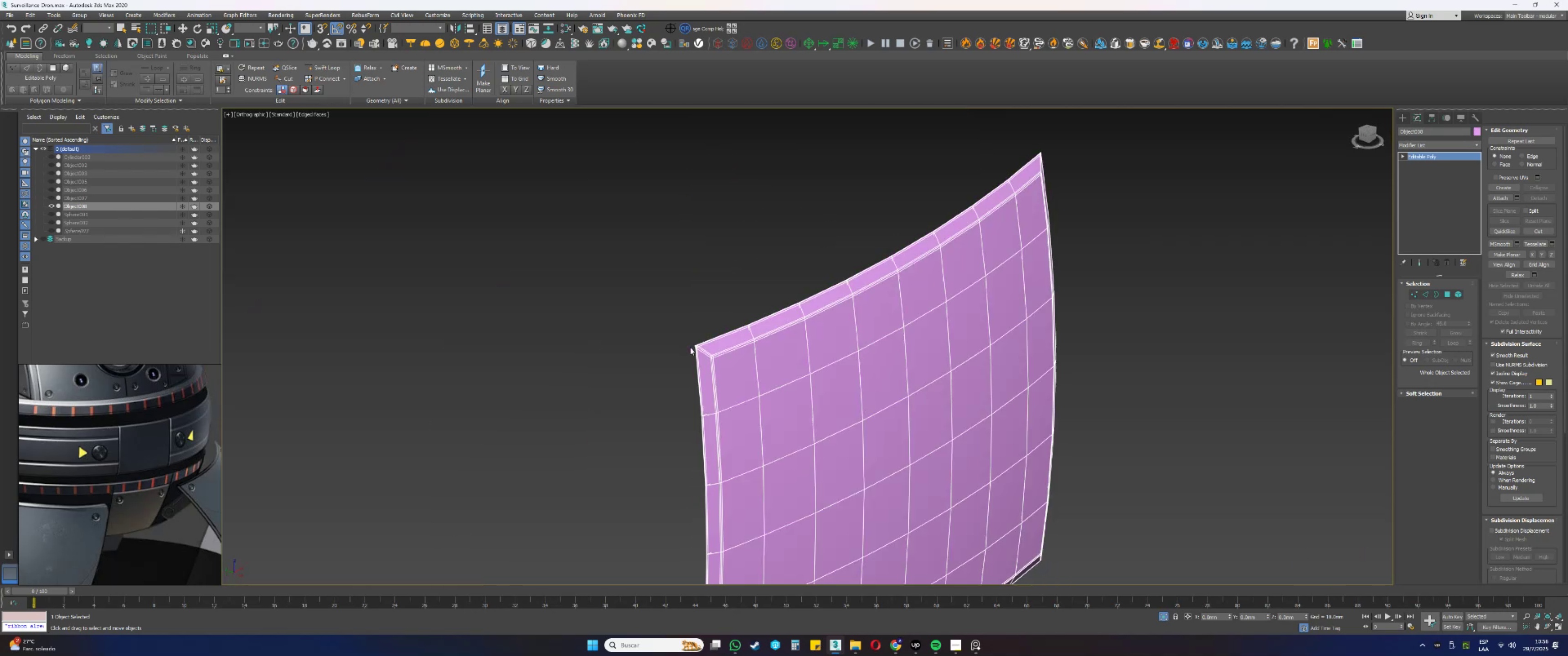 
scroll: coordinate [716, 349], scroll_direction: up, amount: 8.0
 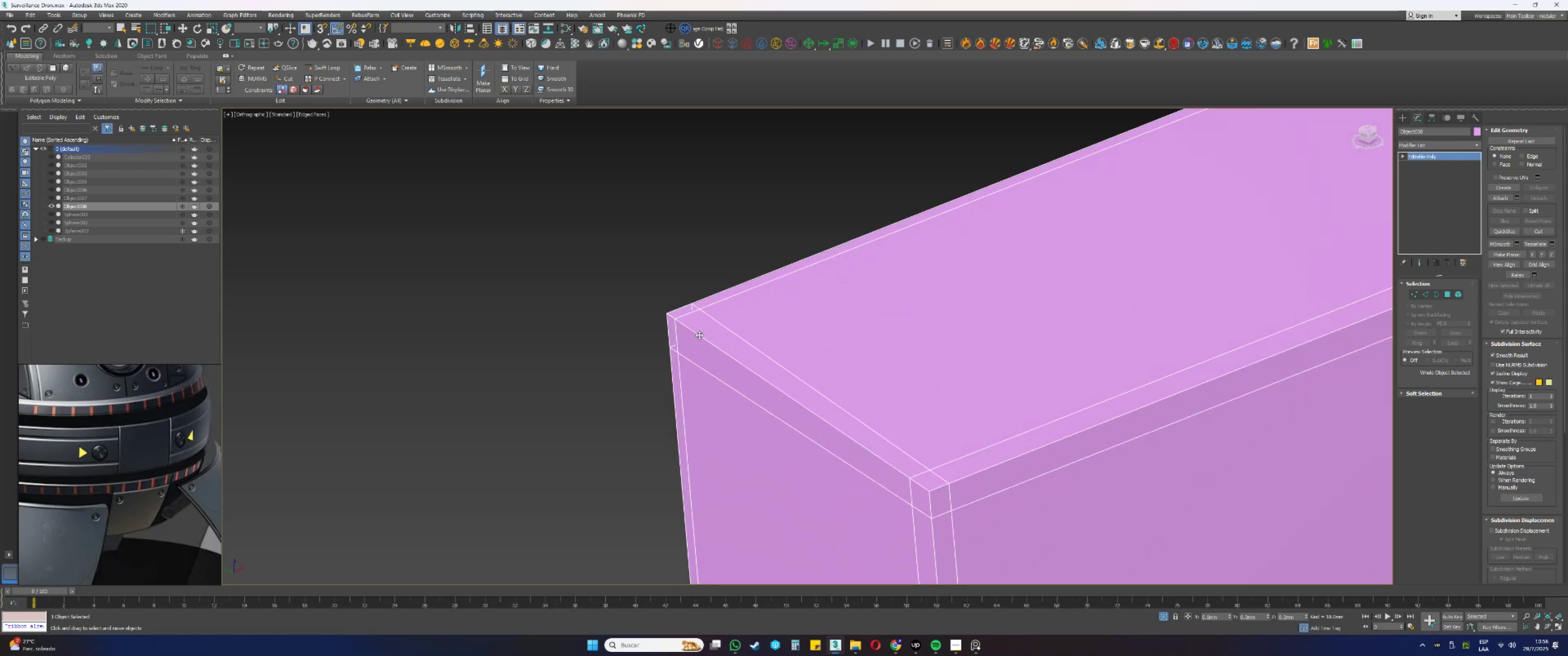 
scroll: coordinate [793, 365], scroll_direction: down, amount: 7.0
 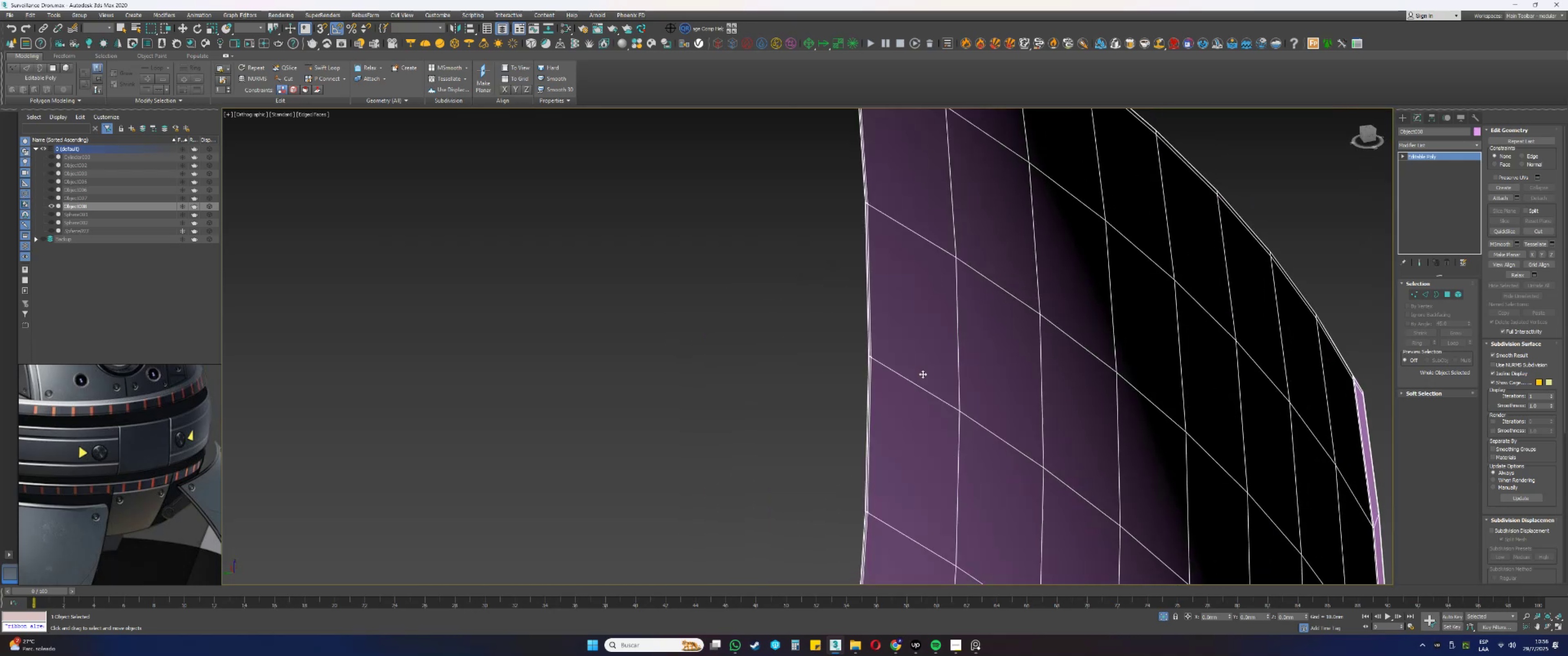 
hold_key(key=AltLeft, duration=0.42)
 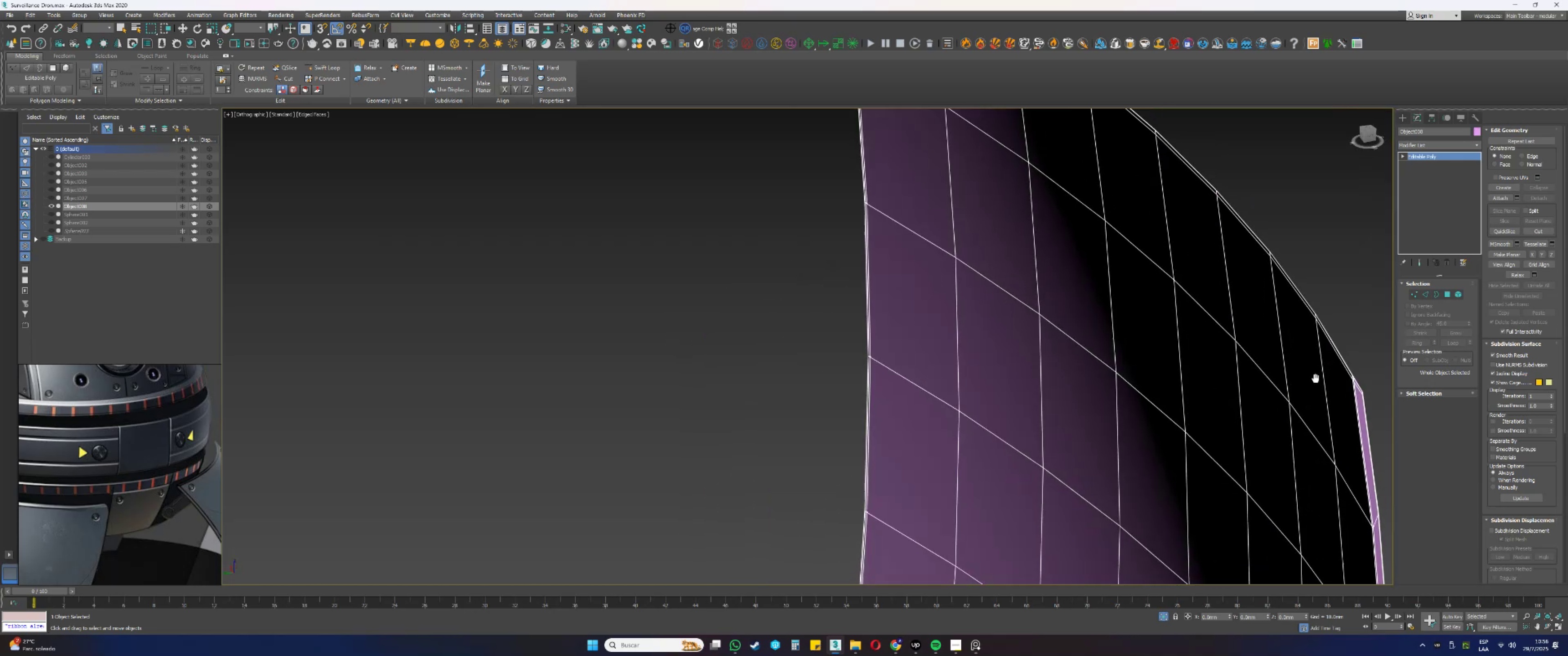 
key(Alt+AltLeft)
 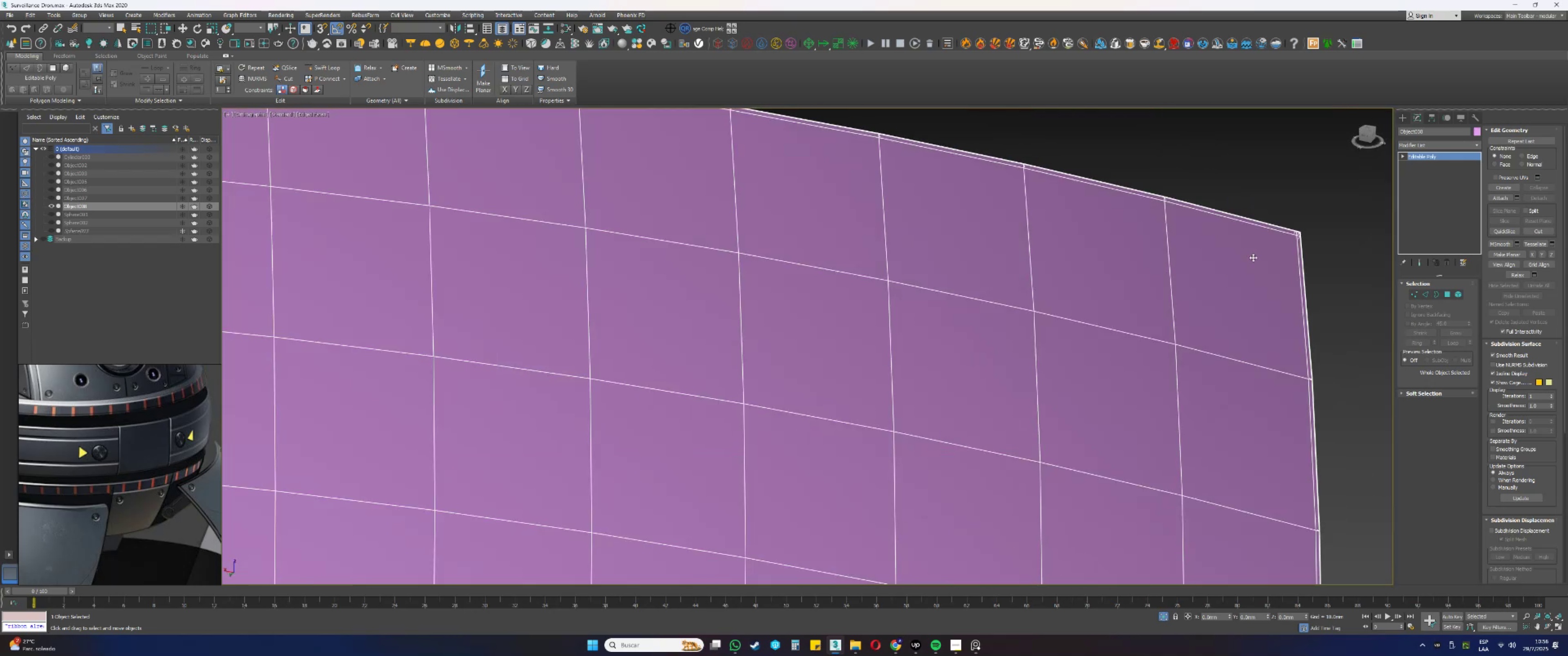 
scroll: coordinate [1317, 256], scroll_direction: up, amount: 7.0
 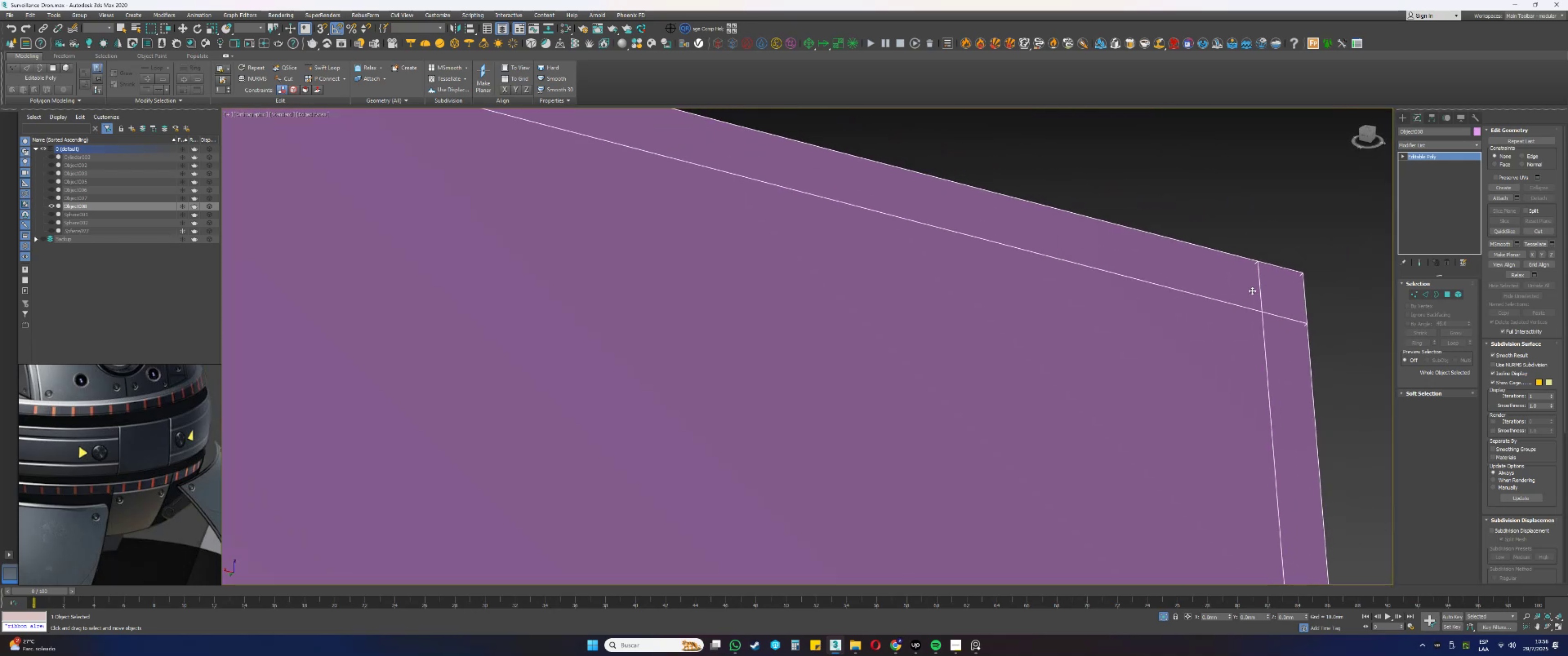 
key(4)
 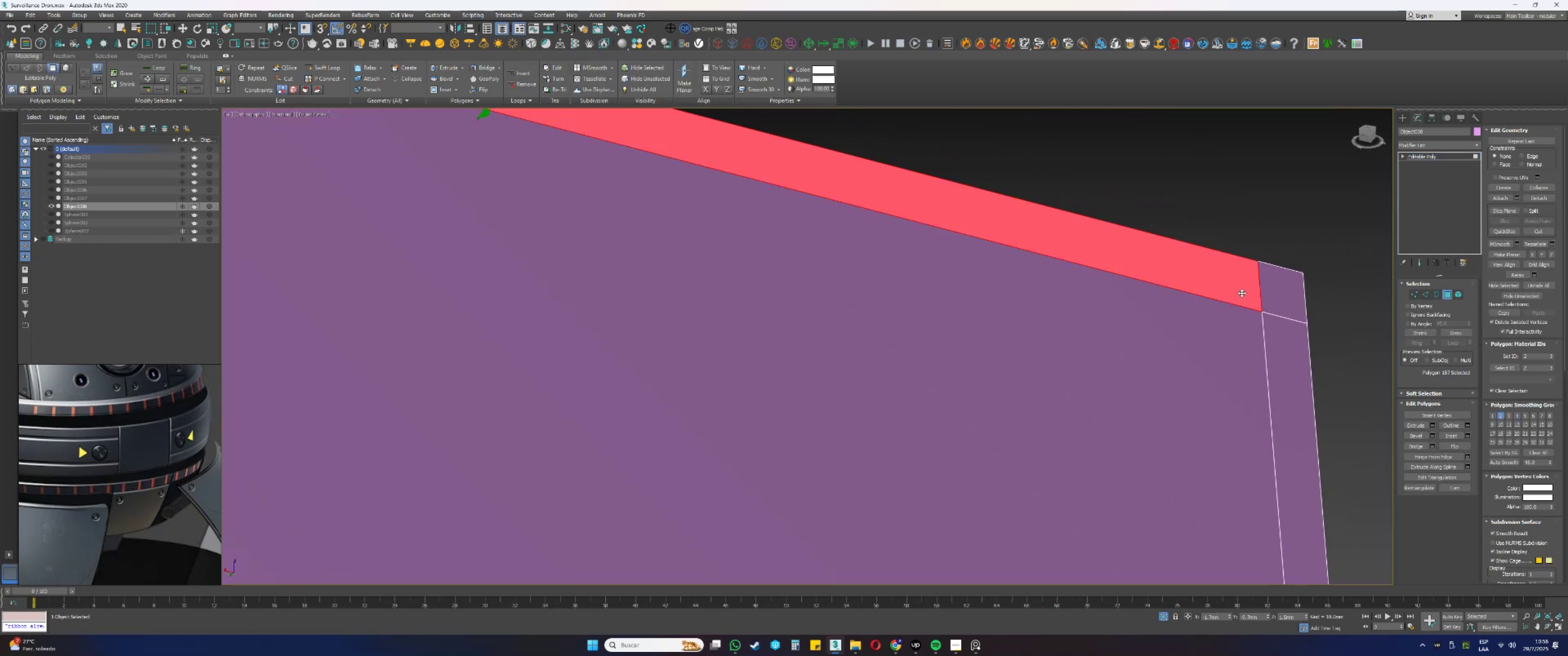 
double_click([1274, 291])
 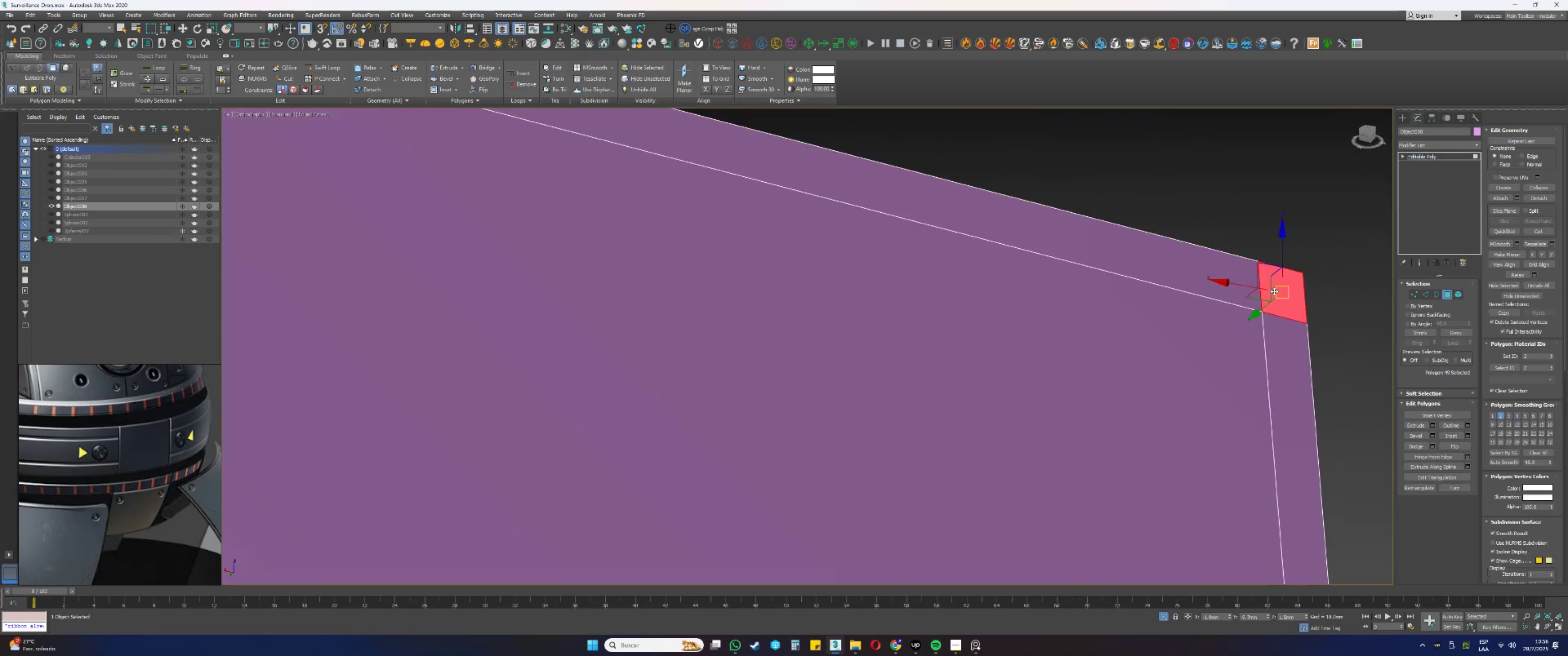 
hold_key(key=AltLeft, duration=1.4)
 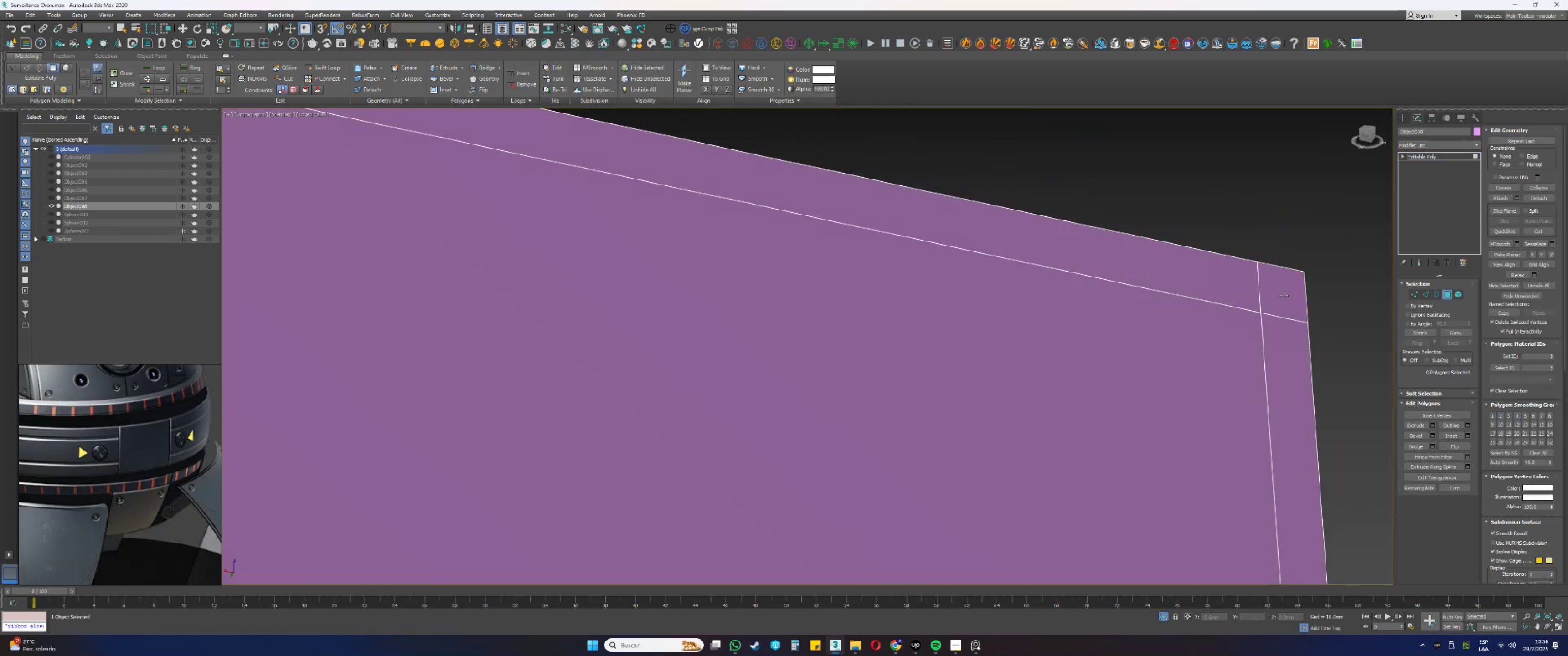 
scroll: coordinate [1225, 374], scroll_direction: down, amount: 16.0
 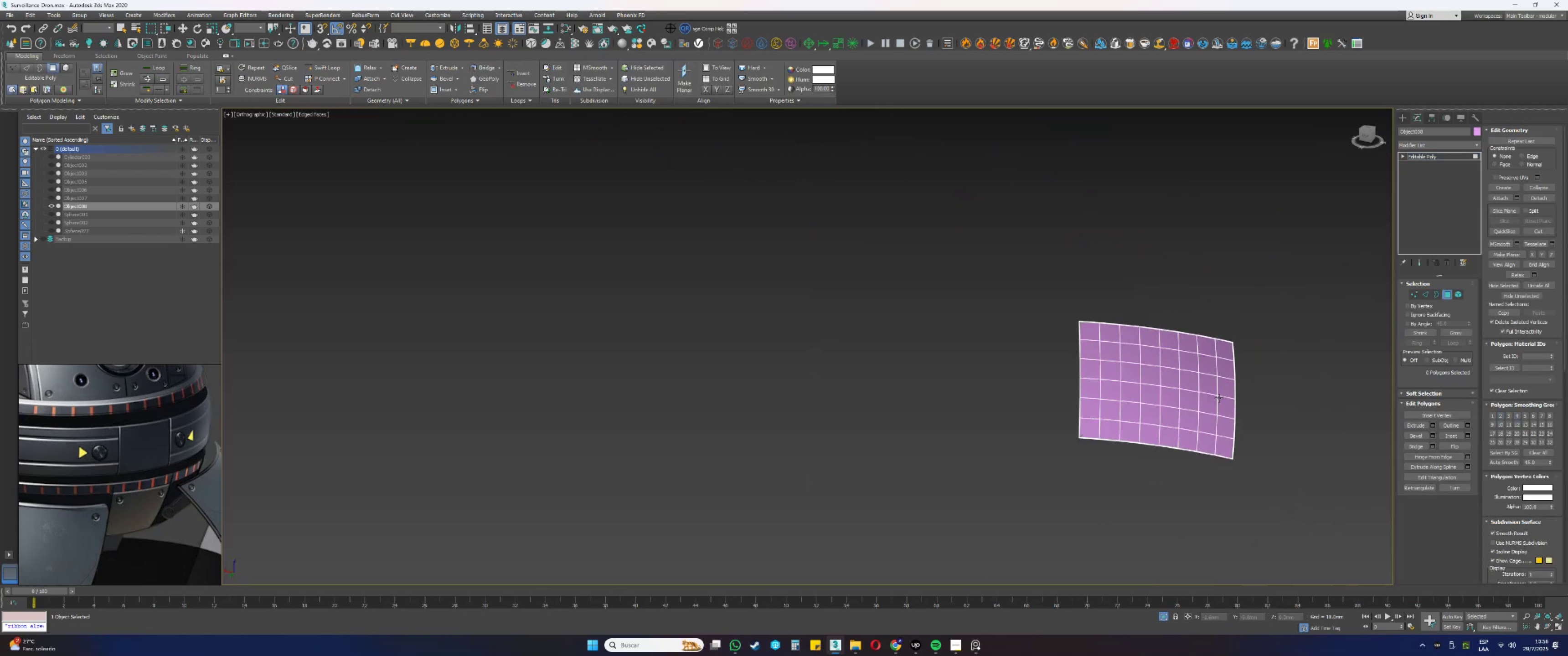 
key(Alt+AltLeft)
 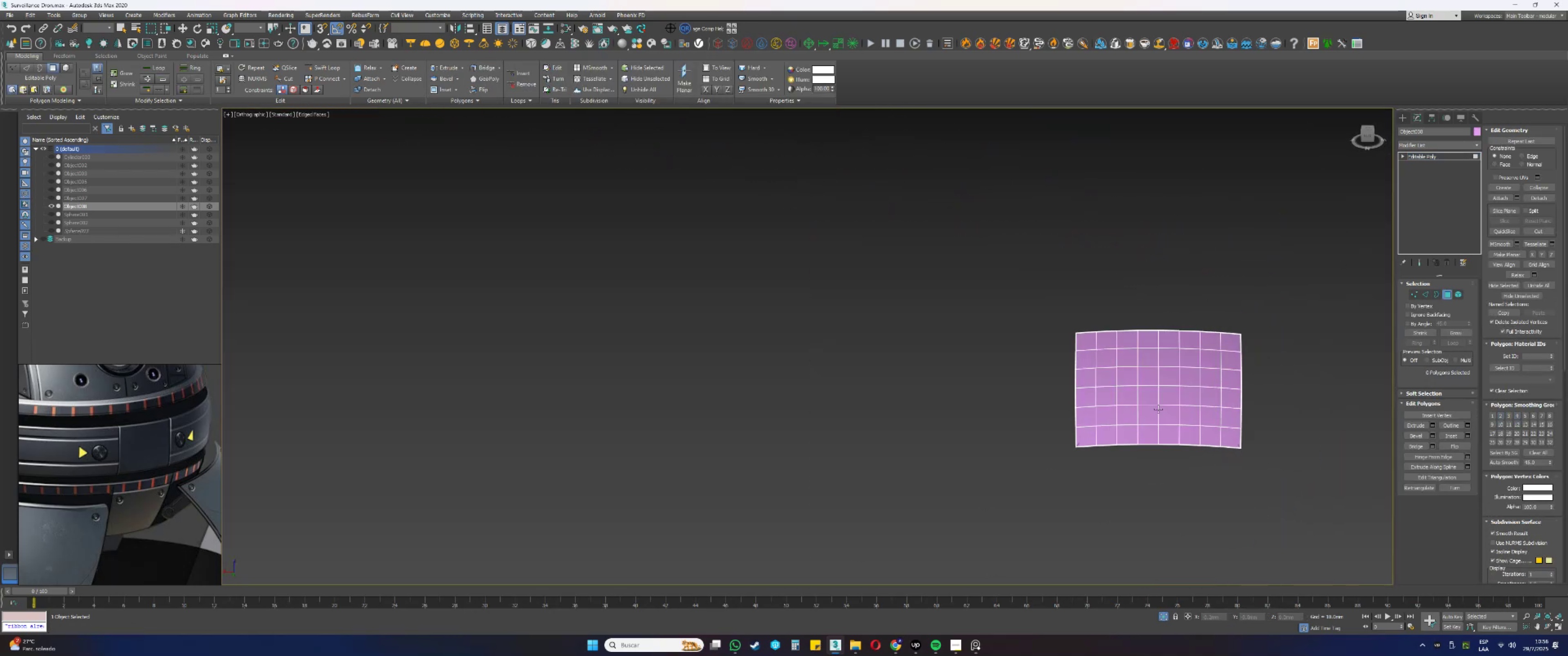 
scroll: coordinate [1056, 453], scroll_direction: up, amount: 11.0
 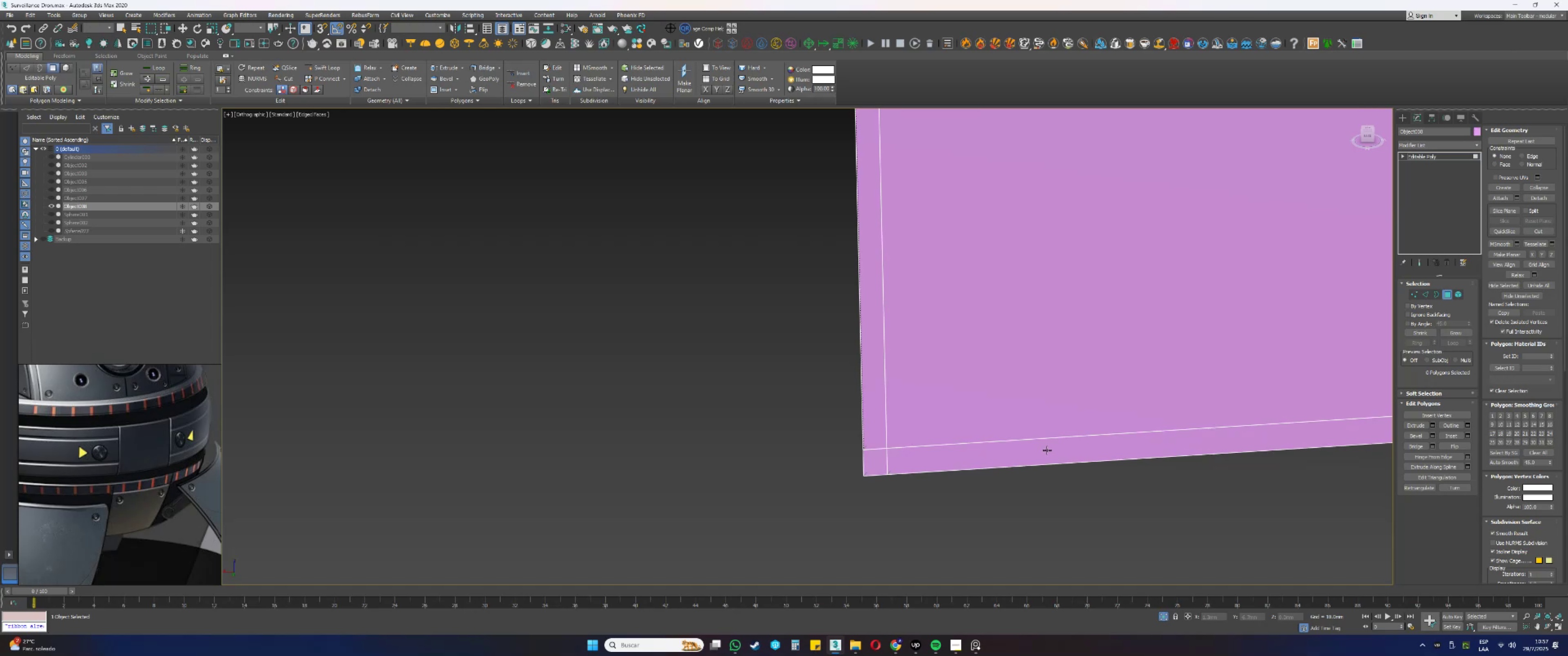 
scroll: coordinate [1034, 440], scroll_direction: down, amount: 9.0
 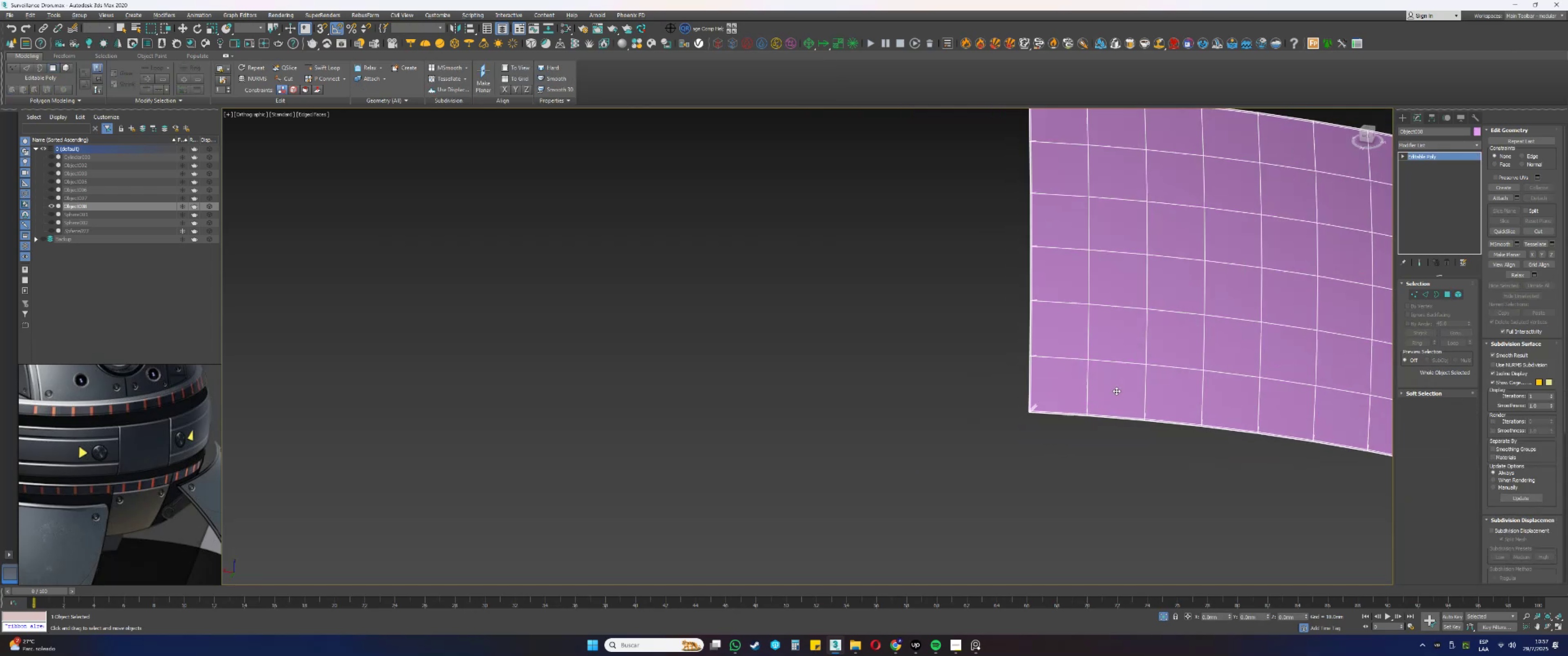 
key(4)
 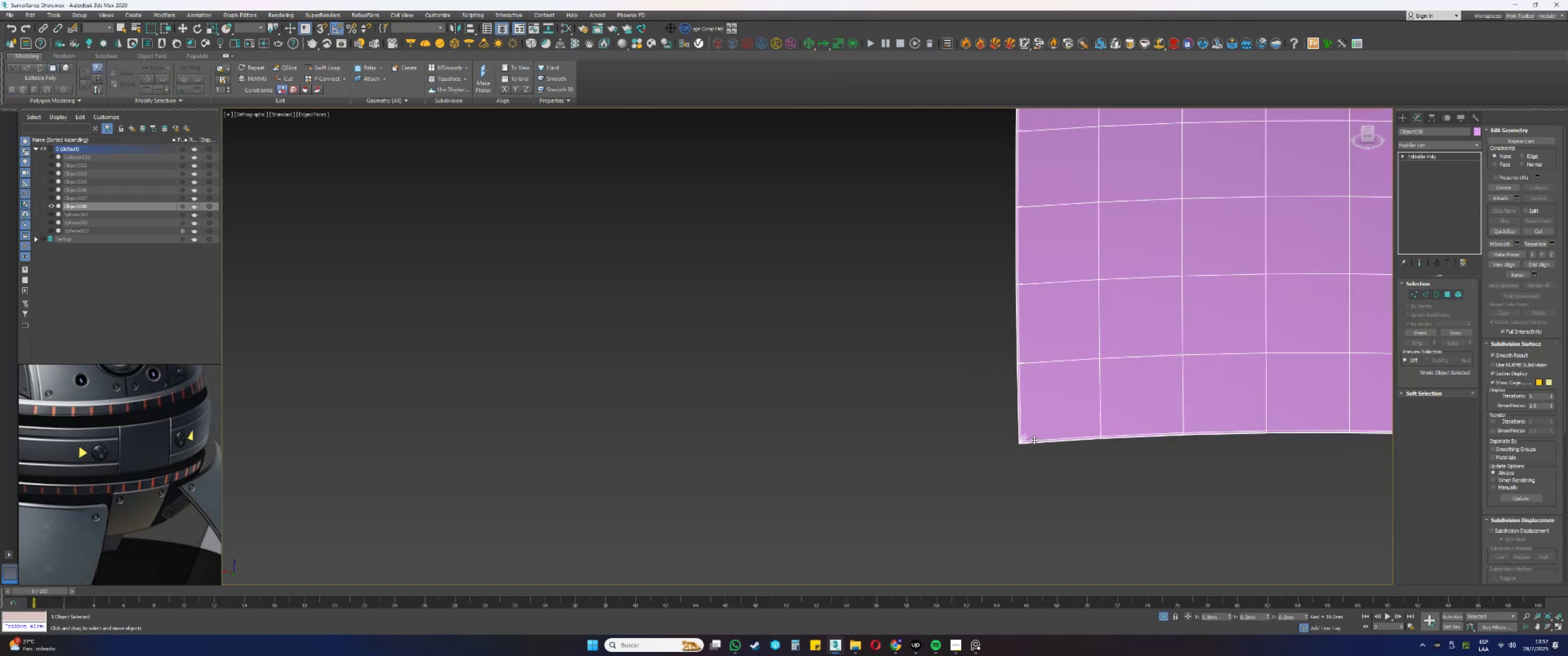 
key(Alt+AltLeft)
 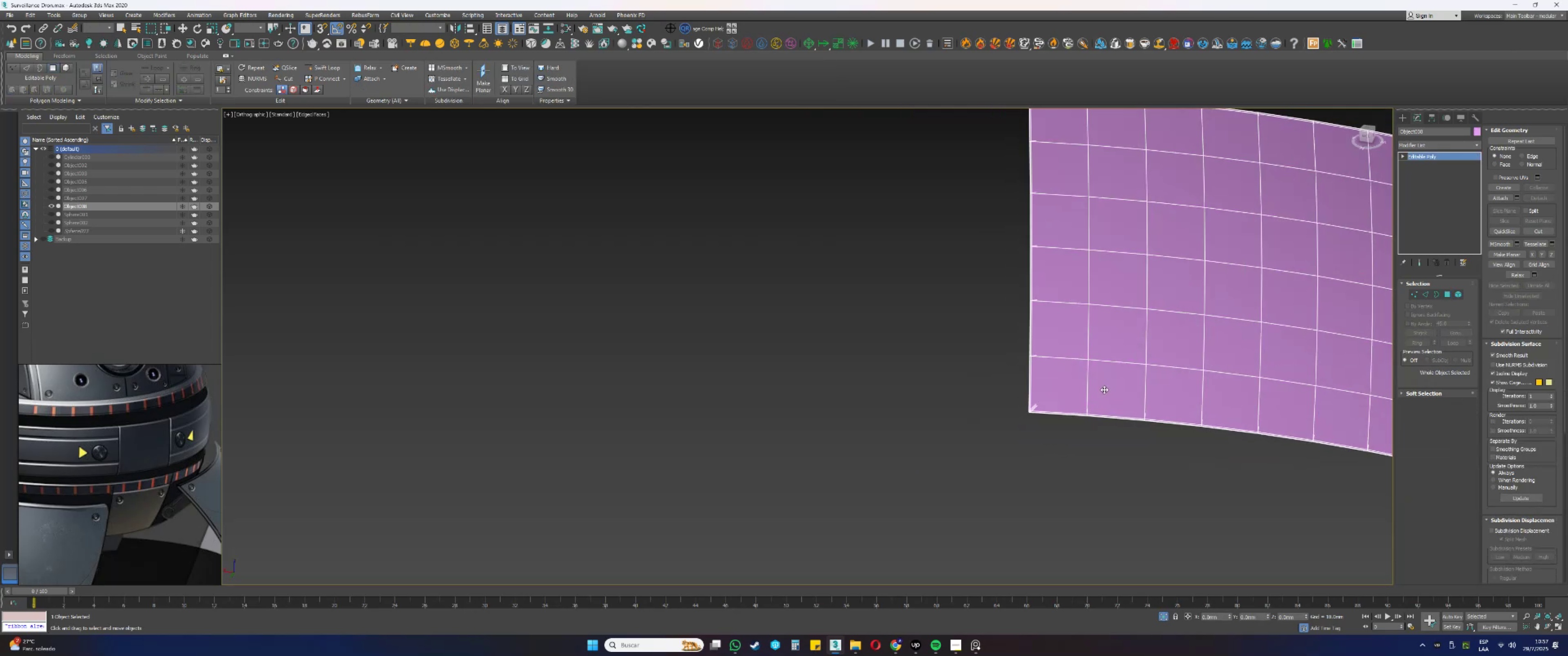 
wait(9.53)
 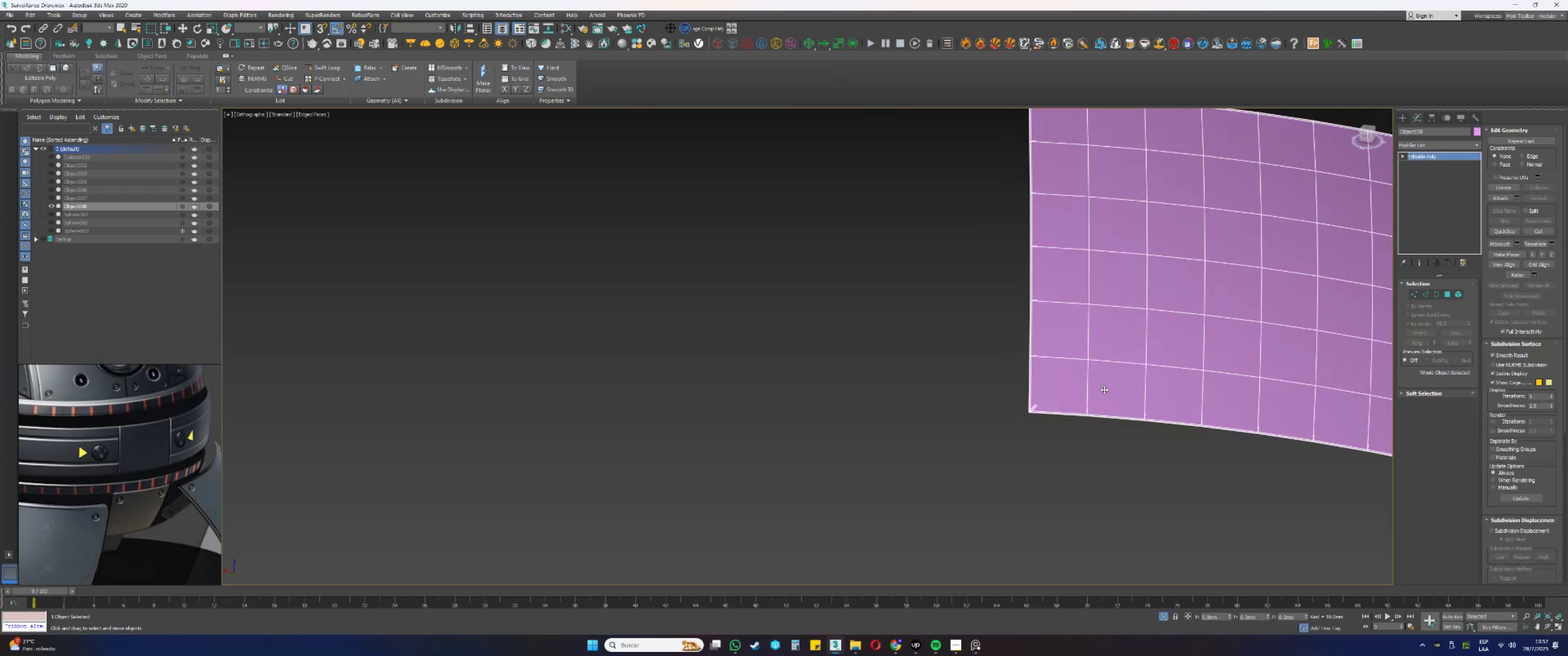 
hold_key(key=AltLeft, duration=0.56)
 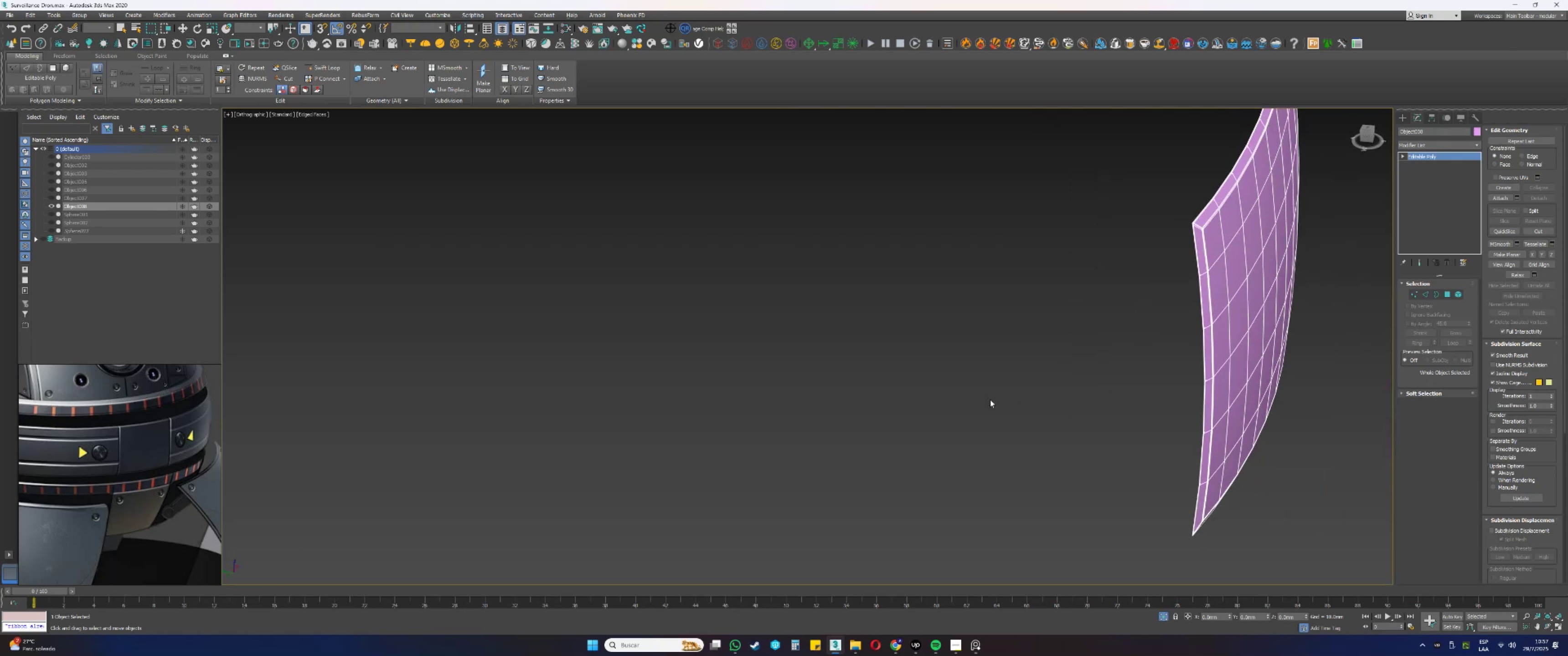 
key(Alt+AltLeft)
 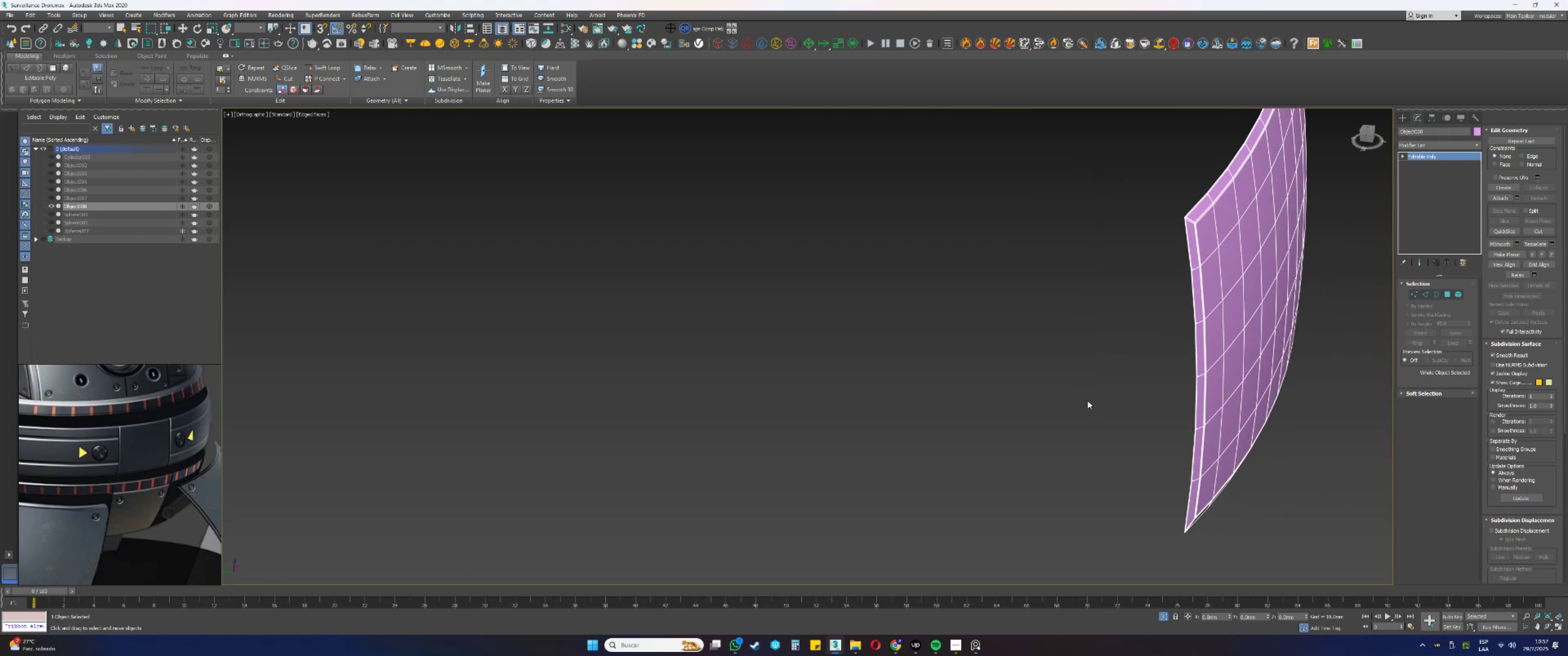 
wait(6.58)
 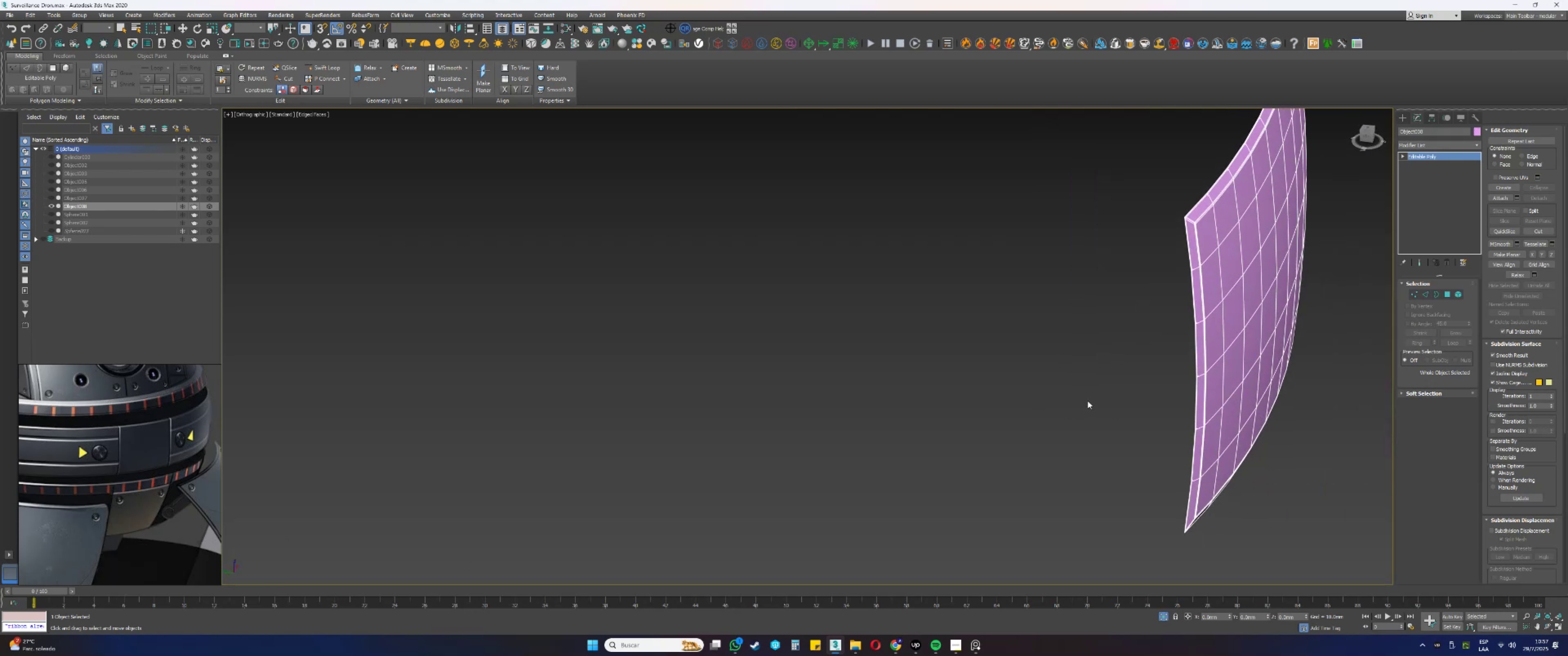 
key(Alt+AltLeft)
 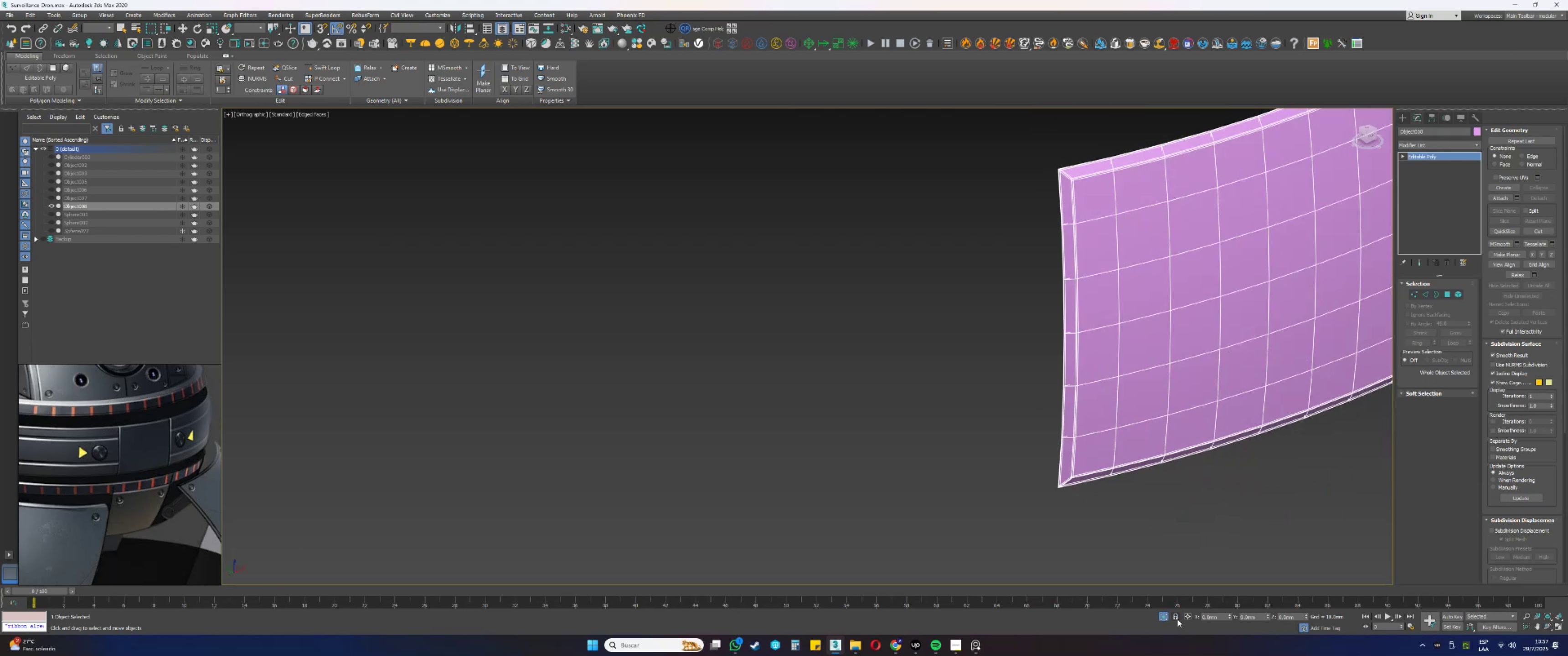 
left_click([1165, 617])
 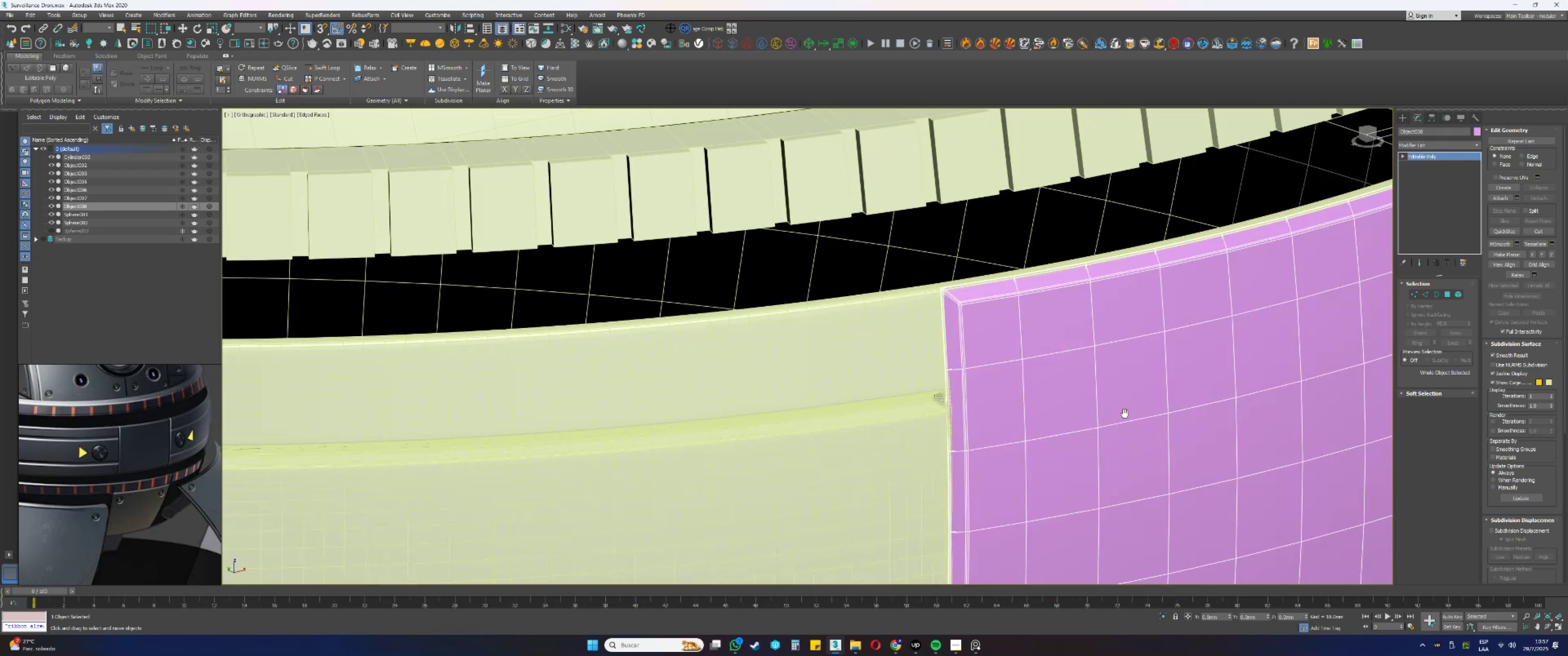 
scroll: coordinate [967, 377], scroll_direction: down, amount: 4.0
 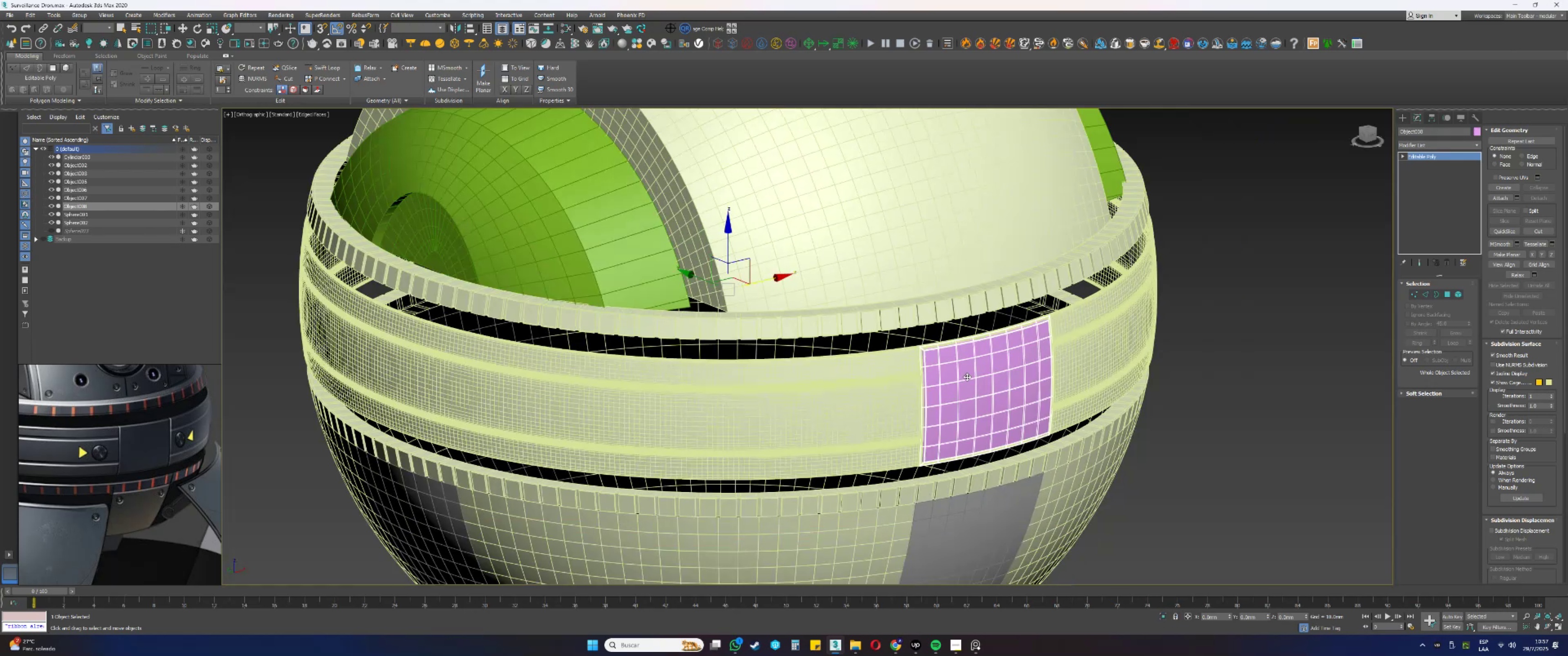 
key(Alt+AltLeft)
 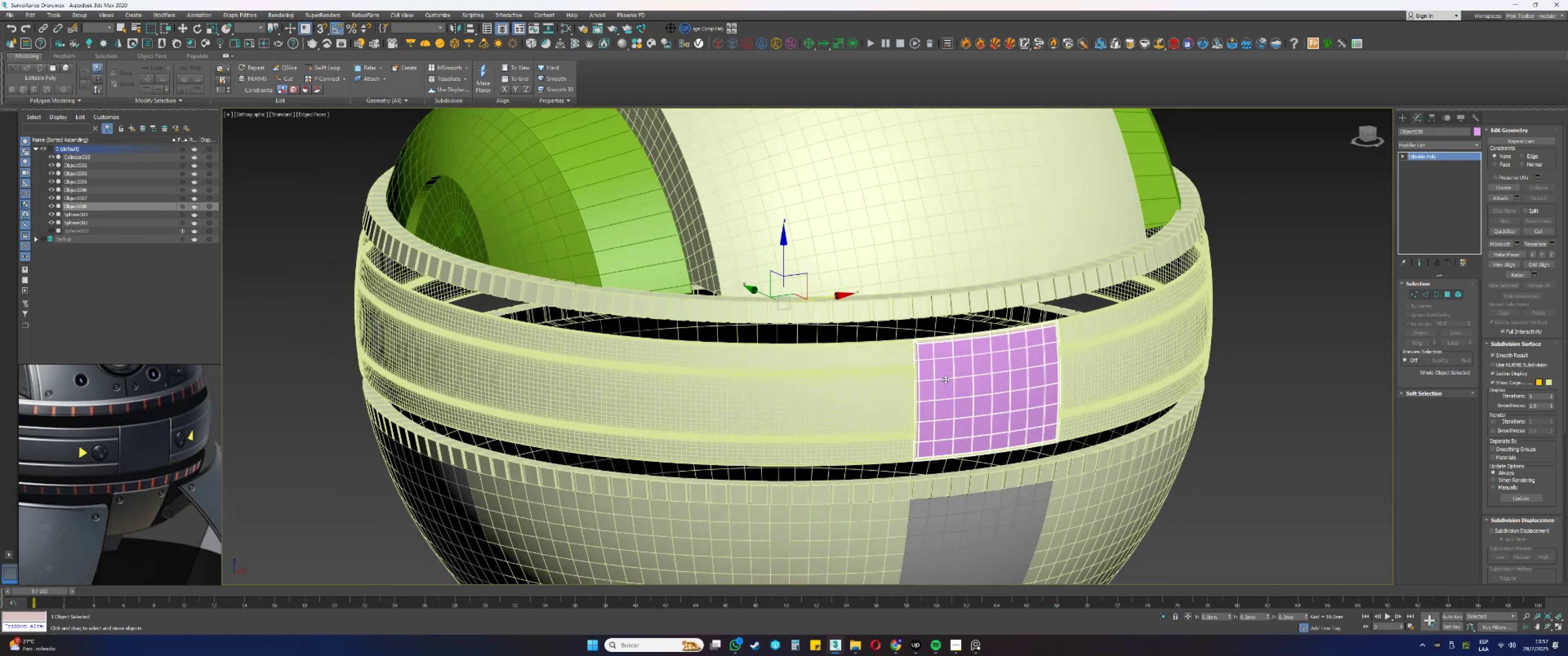 
scroll: coordinate [940, 389], scroll_direction: up, amount: 1.0
 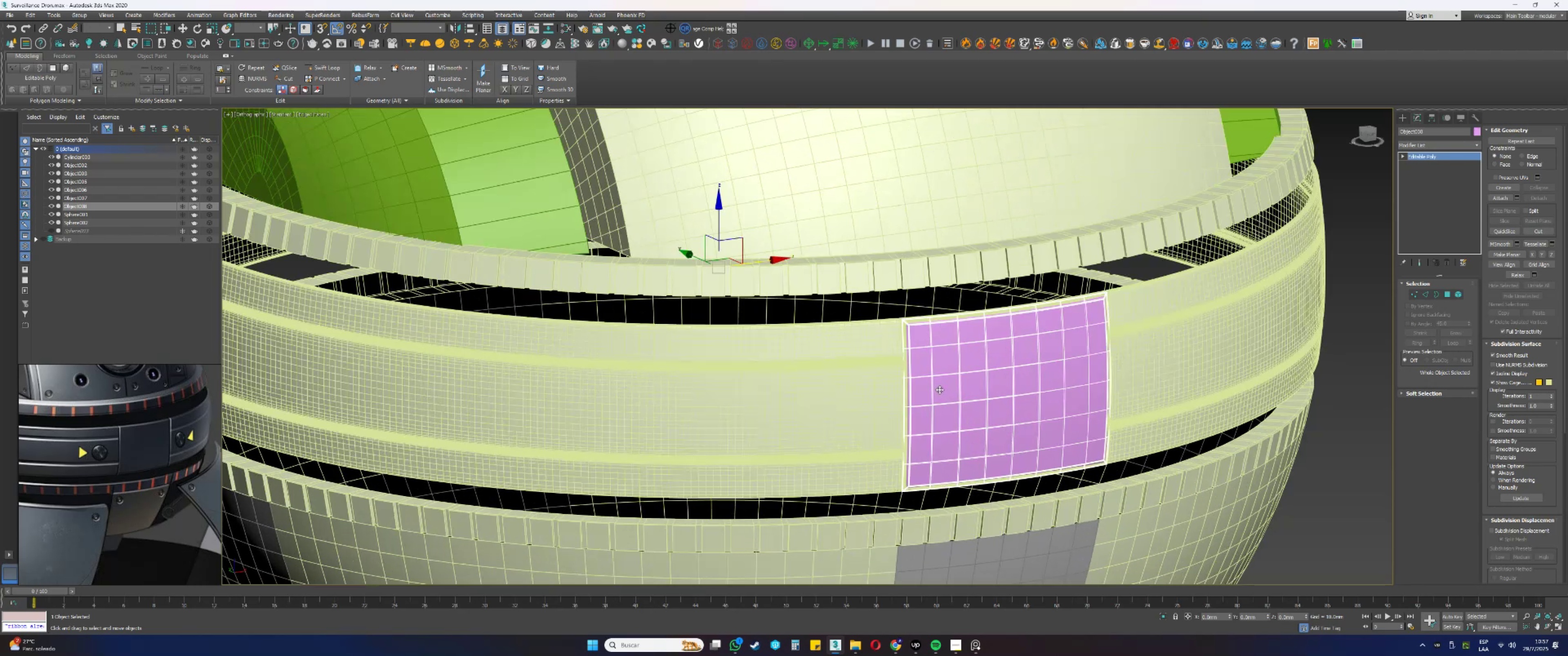 
wait(9.94)
 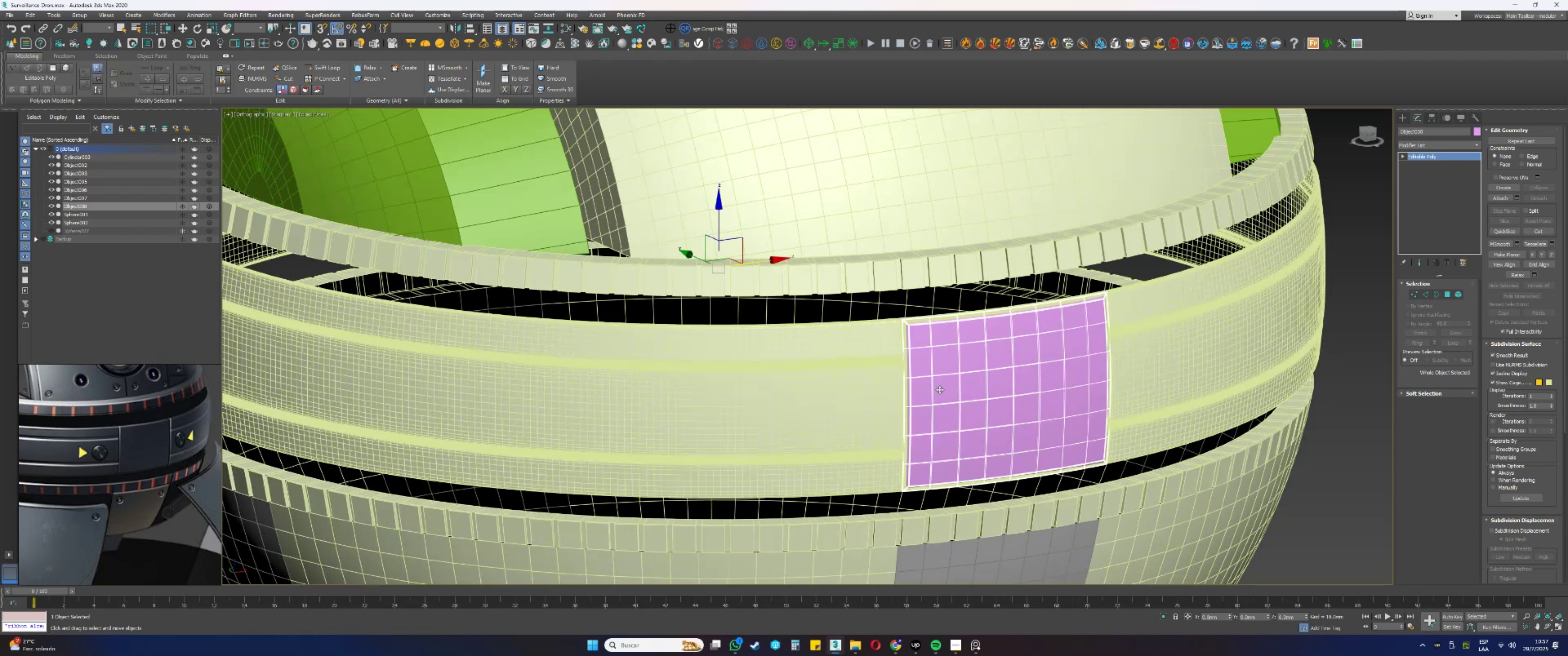 
scroll: coordinate [904, 324], scroll_direction: down, amount: 1.0
 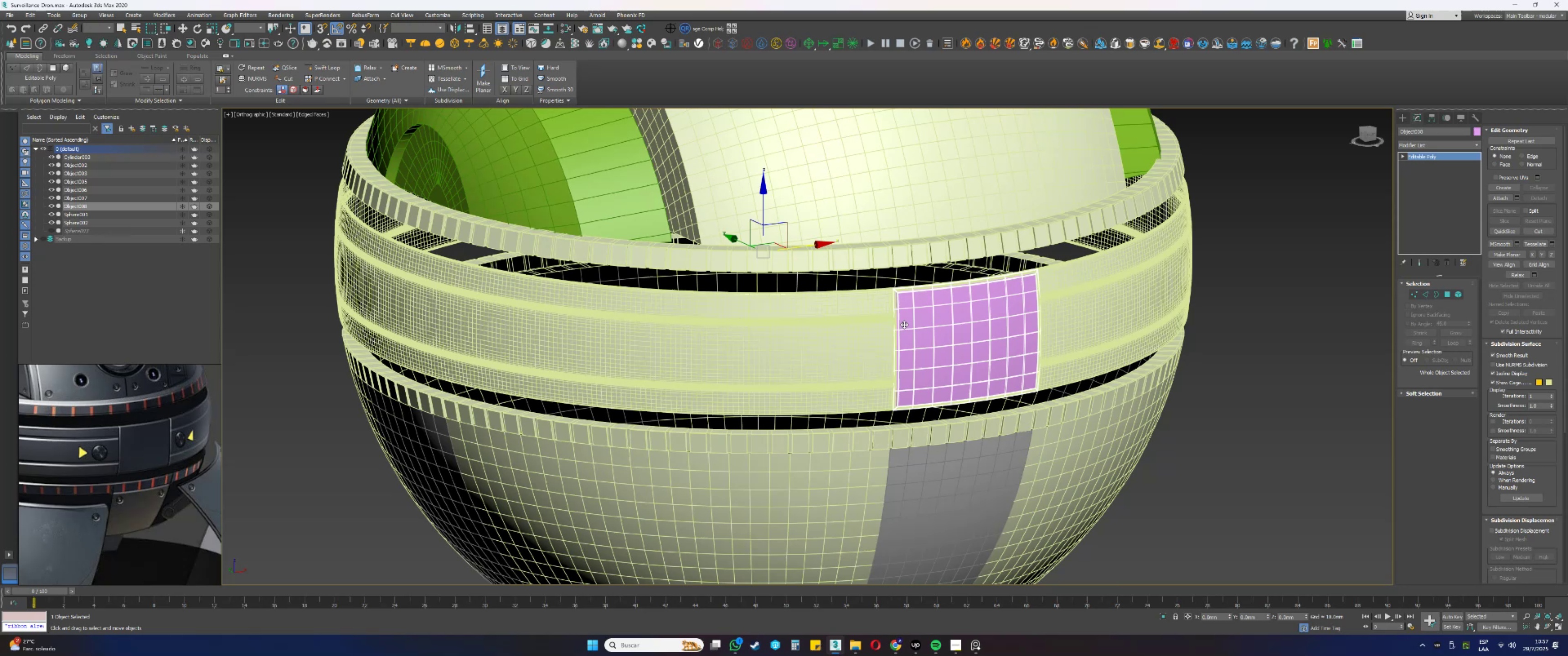 
key(F3)
 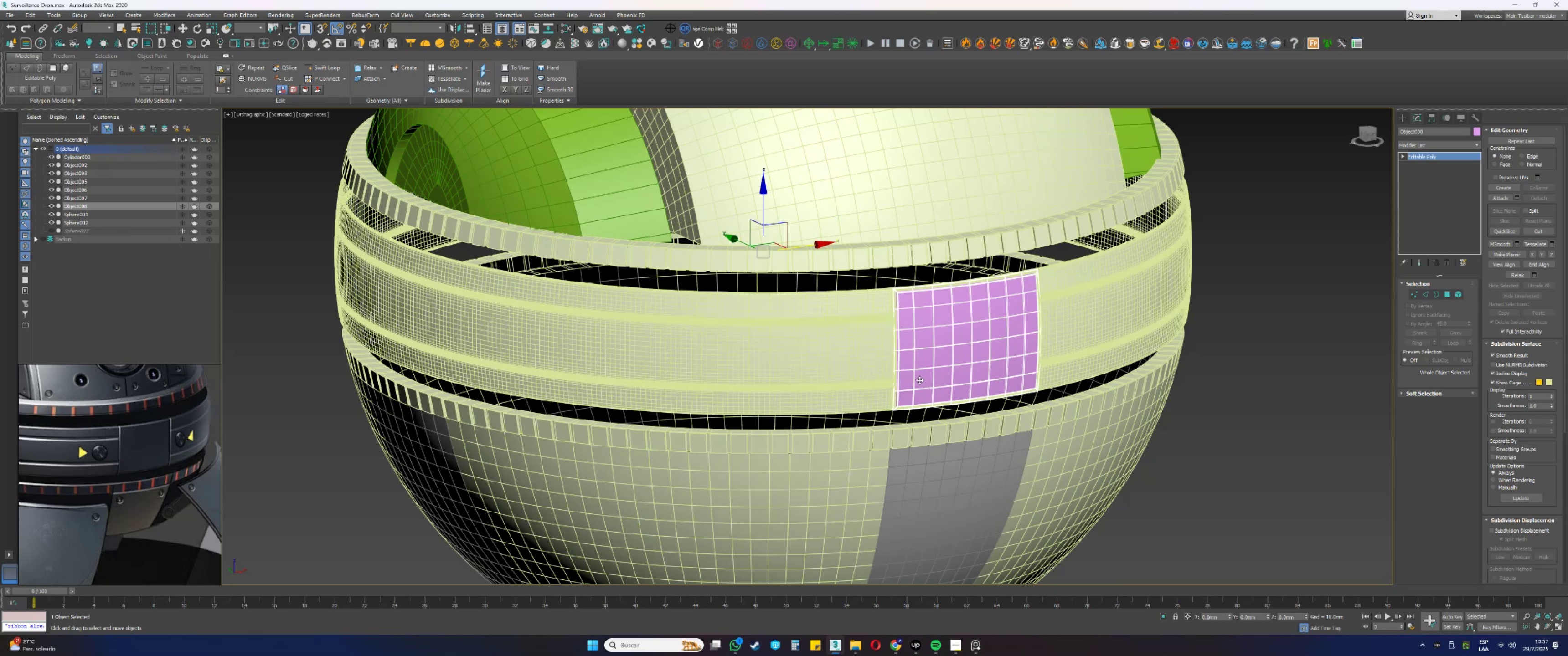 
key(F3)
 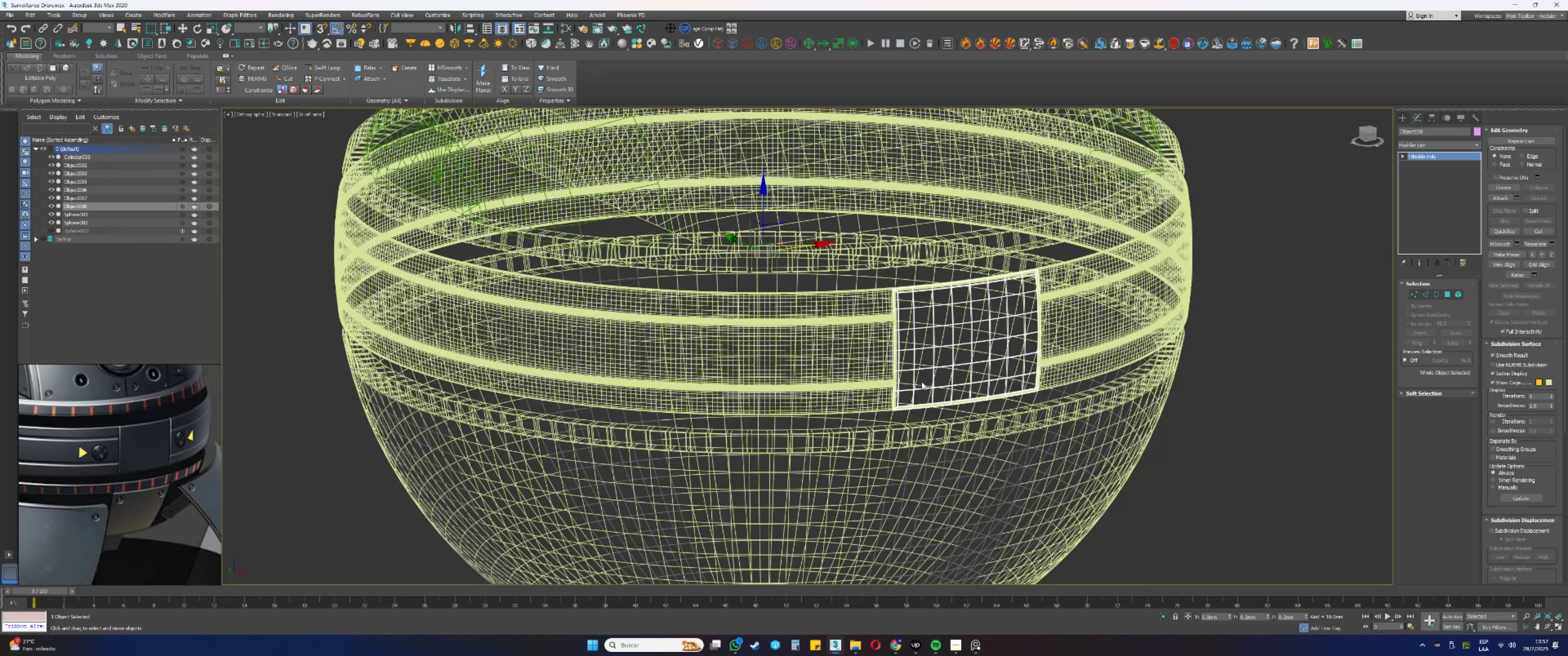 
key(F4)
 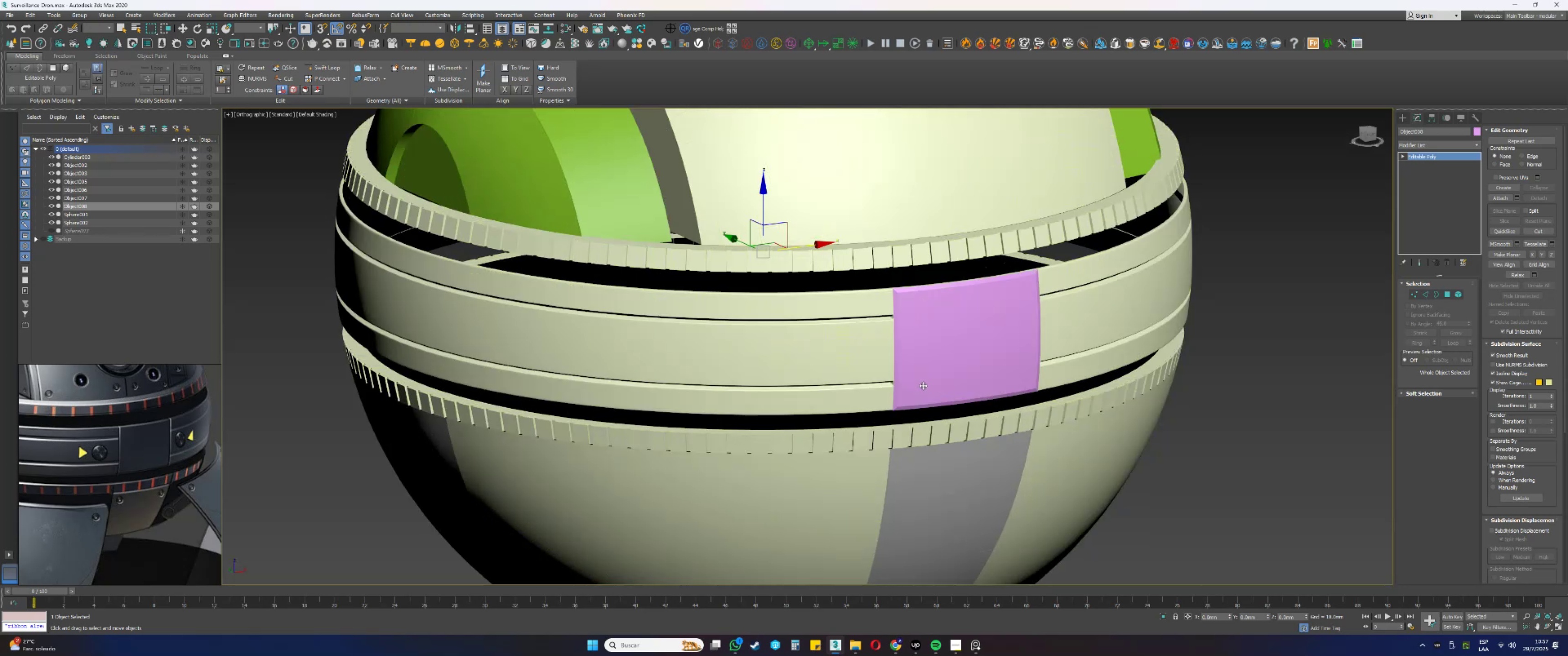 
hold_key(key=AltLeft, duration=0.45)
 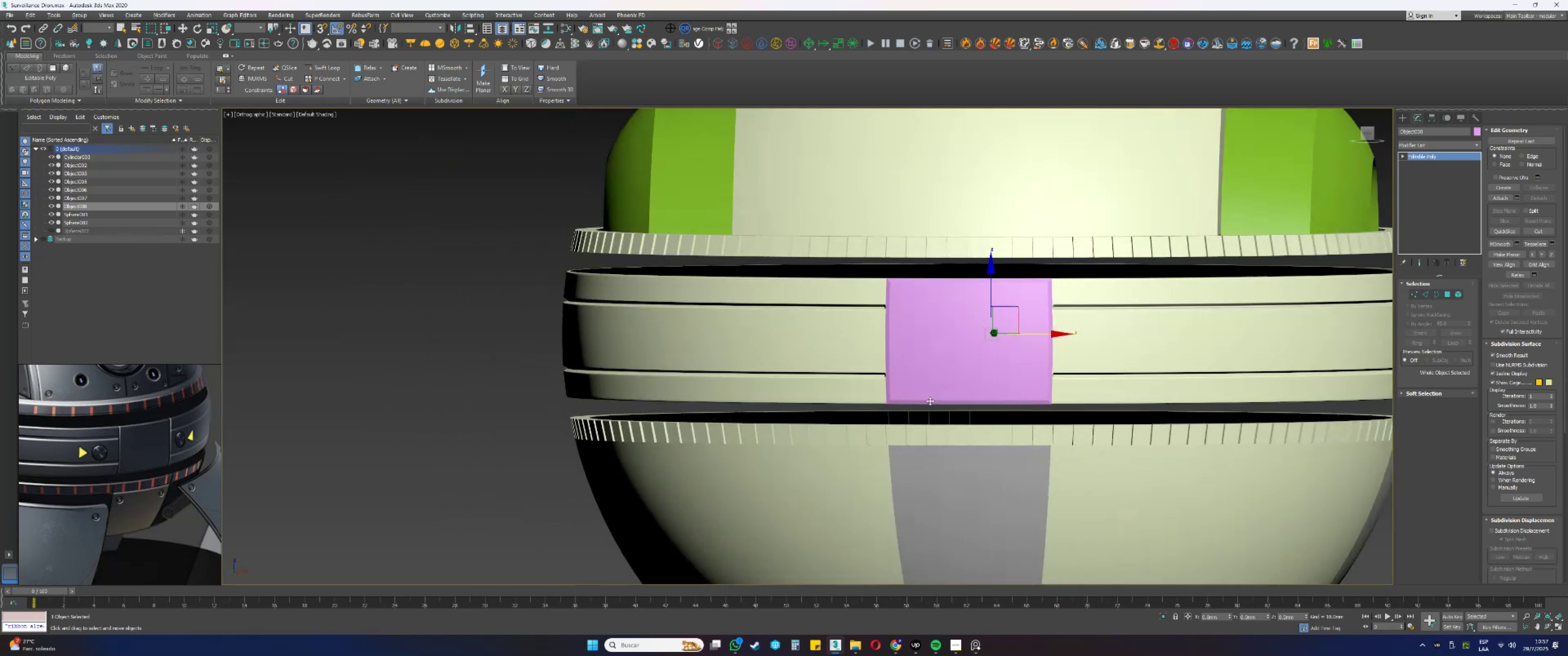 
hold_key(key=AltLeft, duration=1.53)
 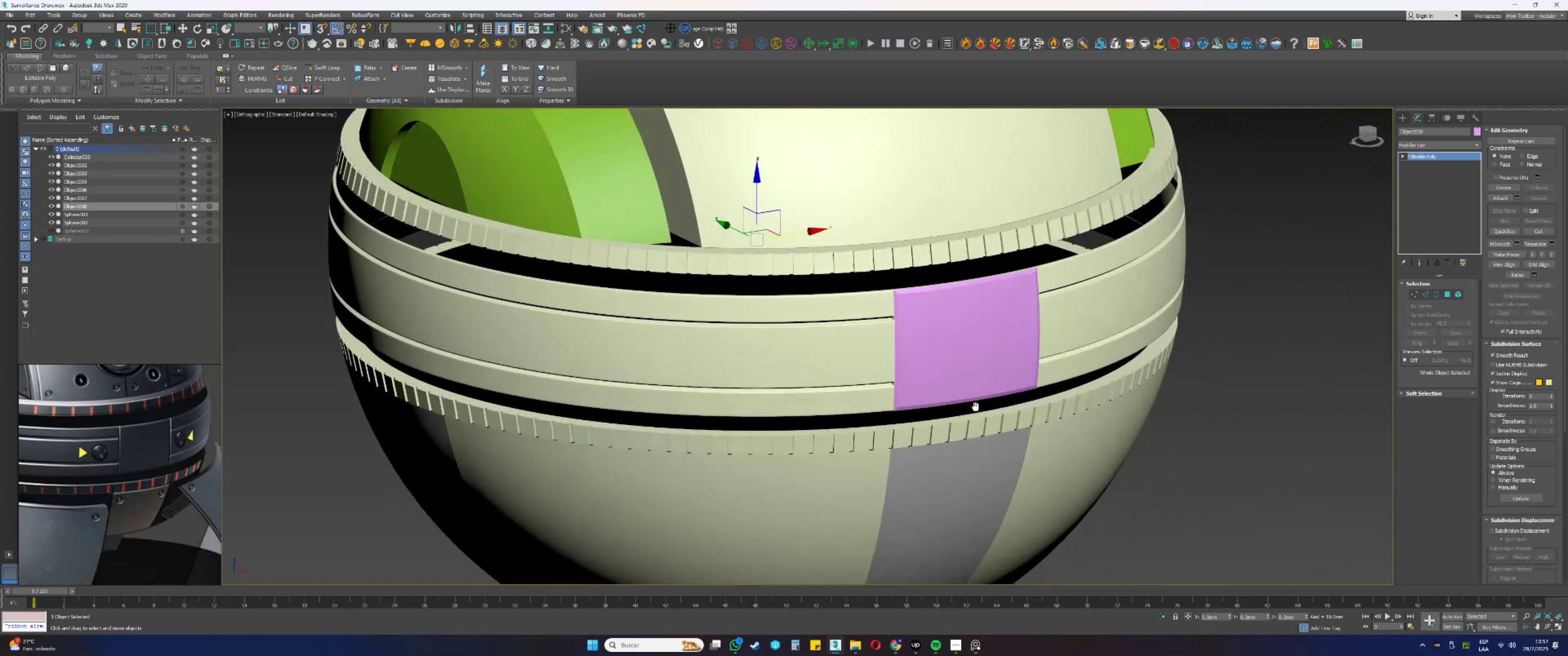 
key(Alt+AltLeft)
 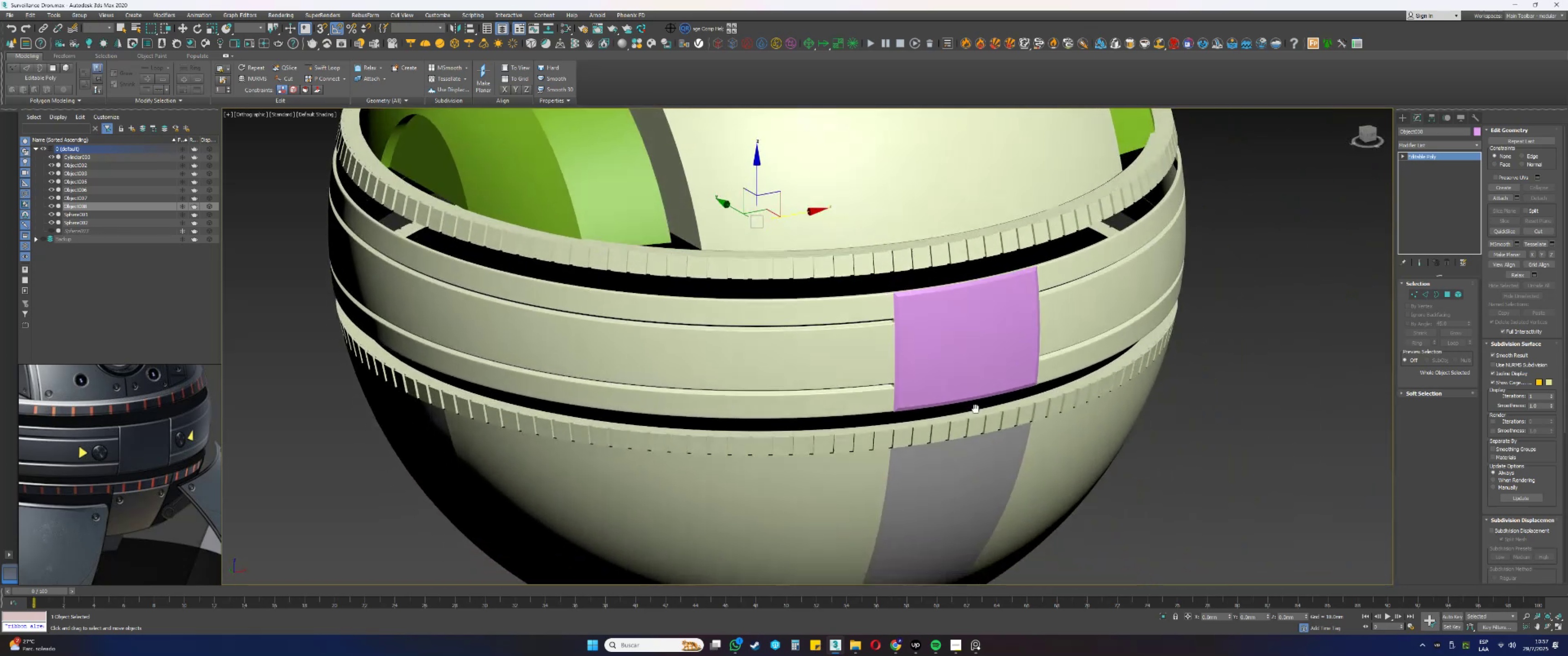 
key(Alt+AltLeft)
 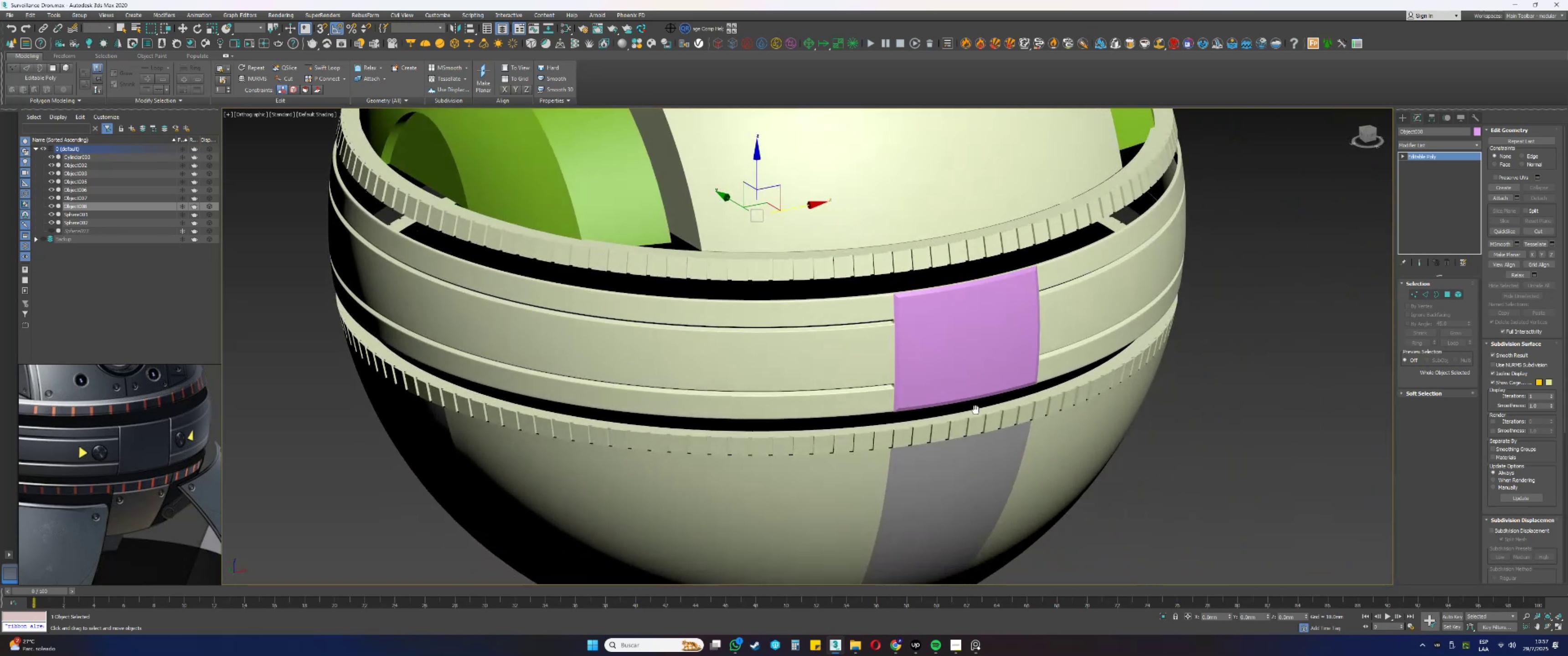 
key(Alt+AltLeft)
 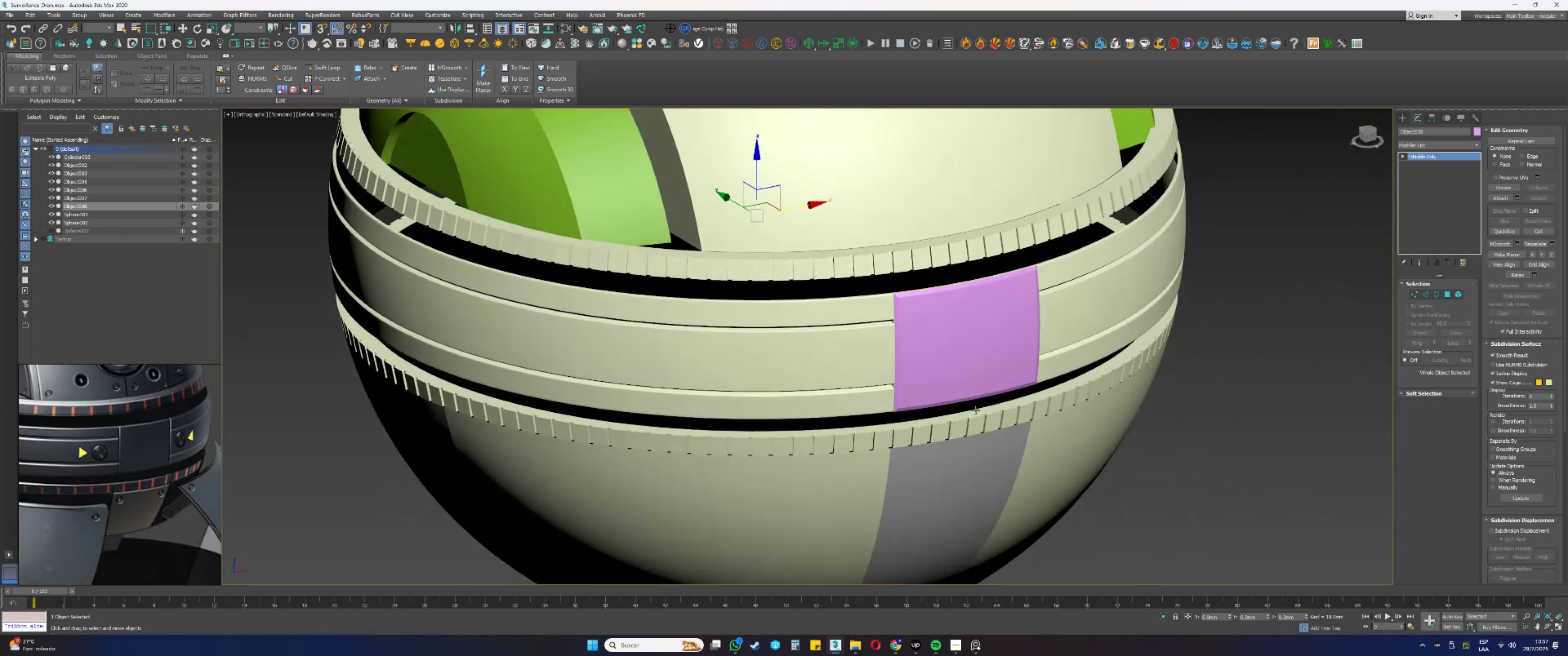 
key(Alt+AltLeft)
 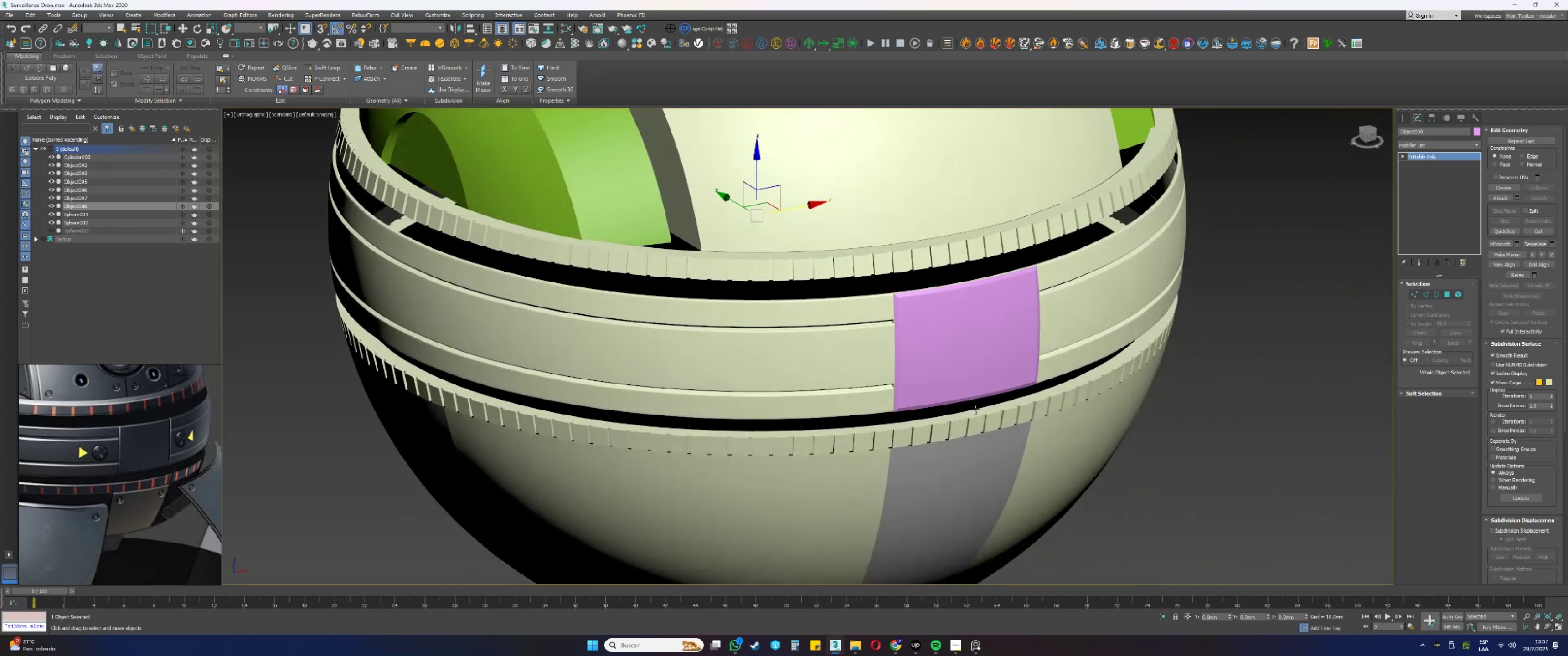 
key(Alt+AltLeft)
 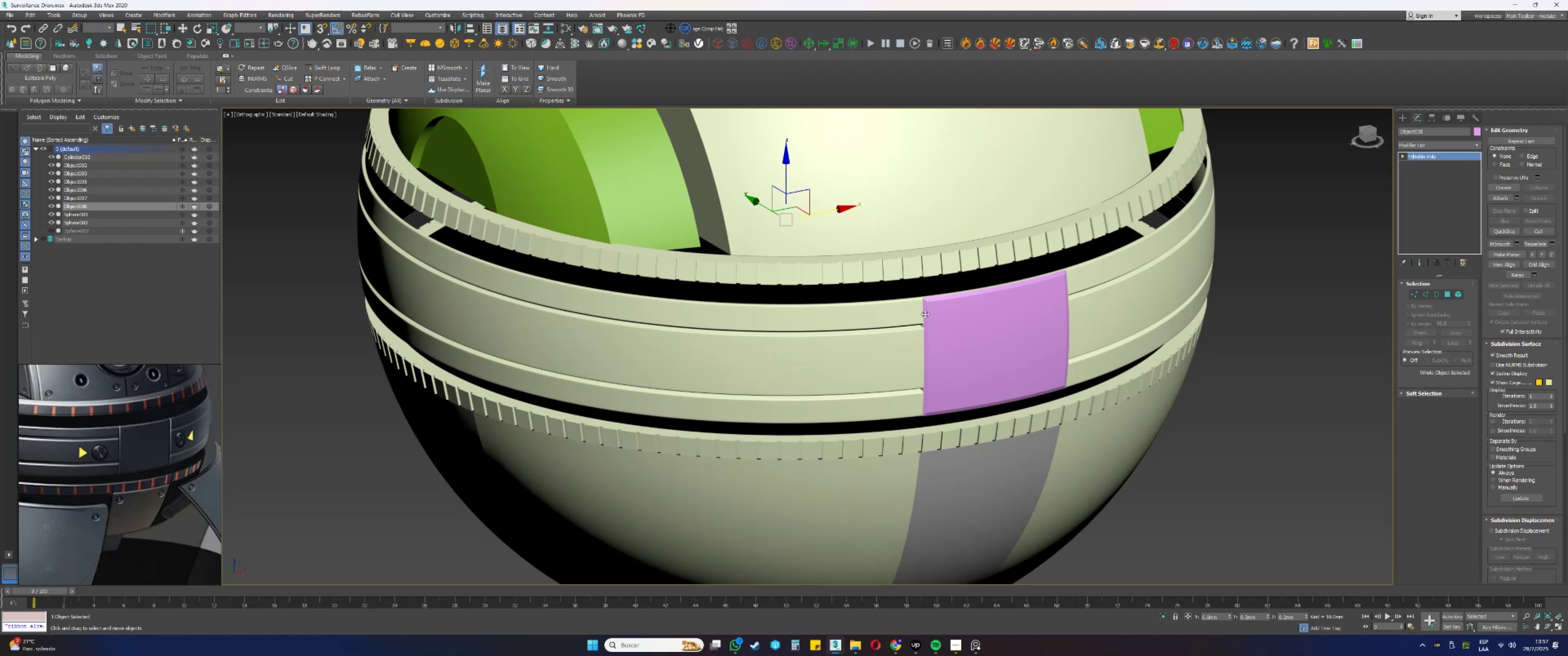 
wait(12.46)
 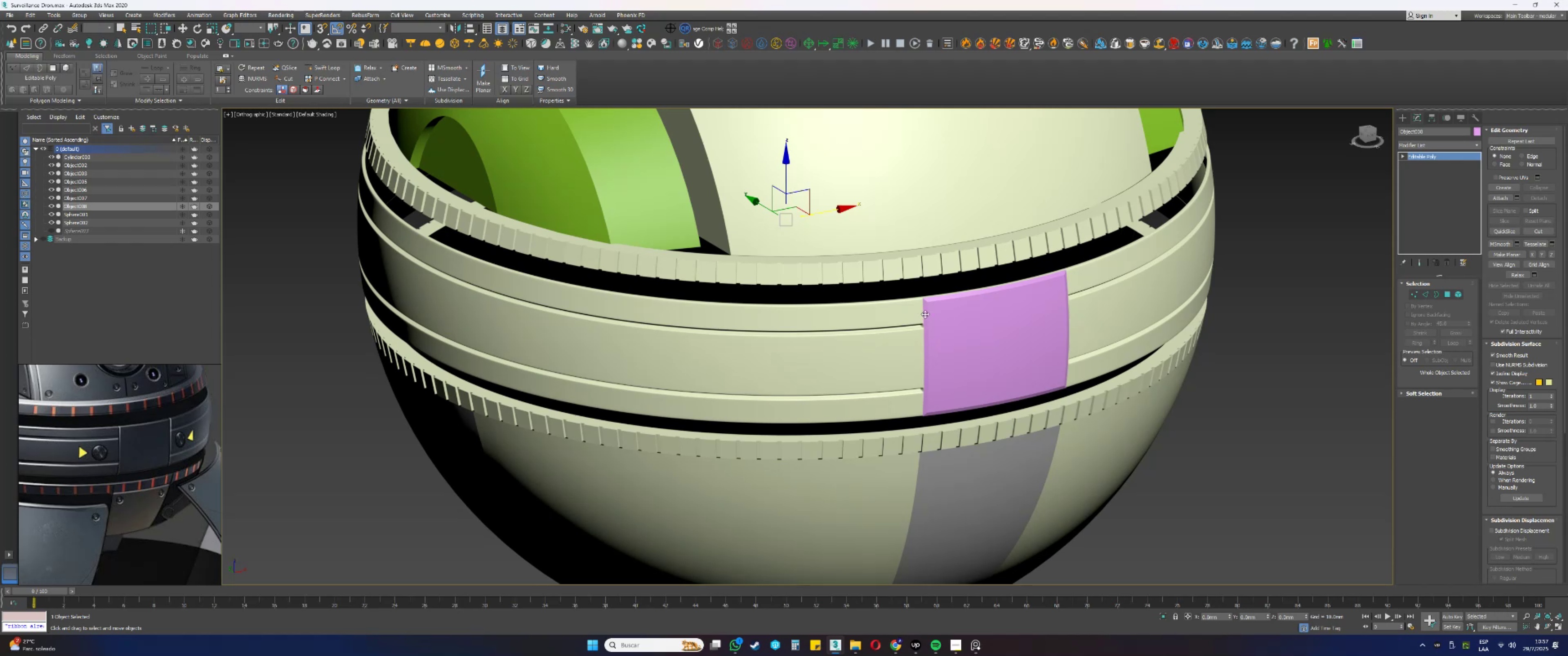 
key(F4)
 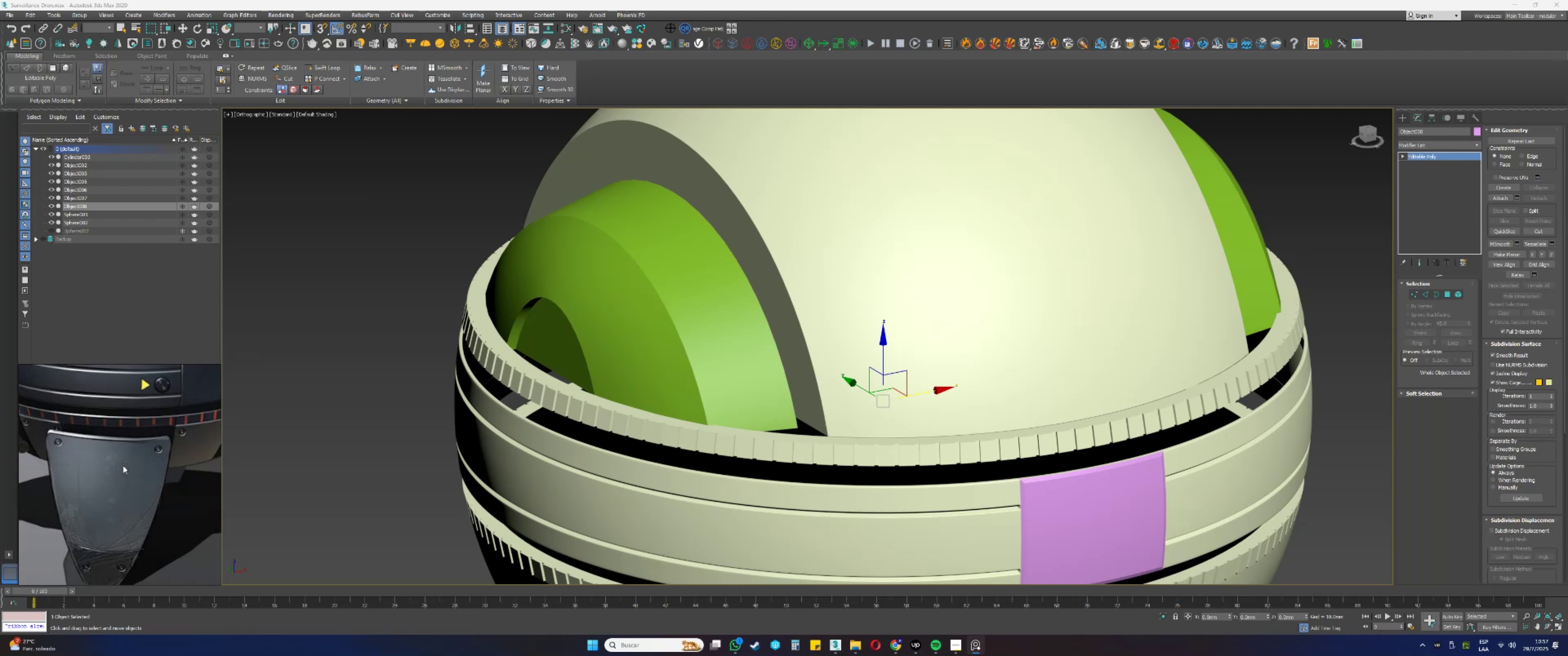 
wait(6.81)
 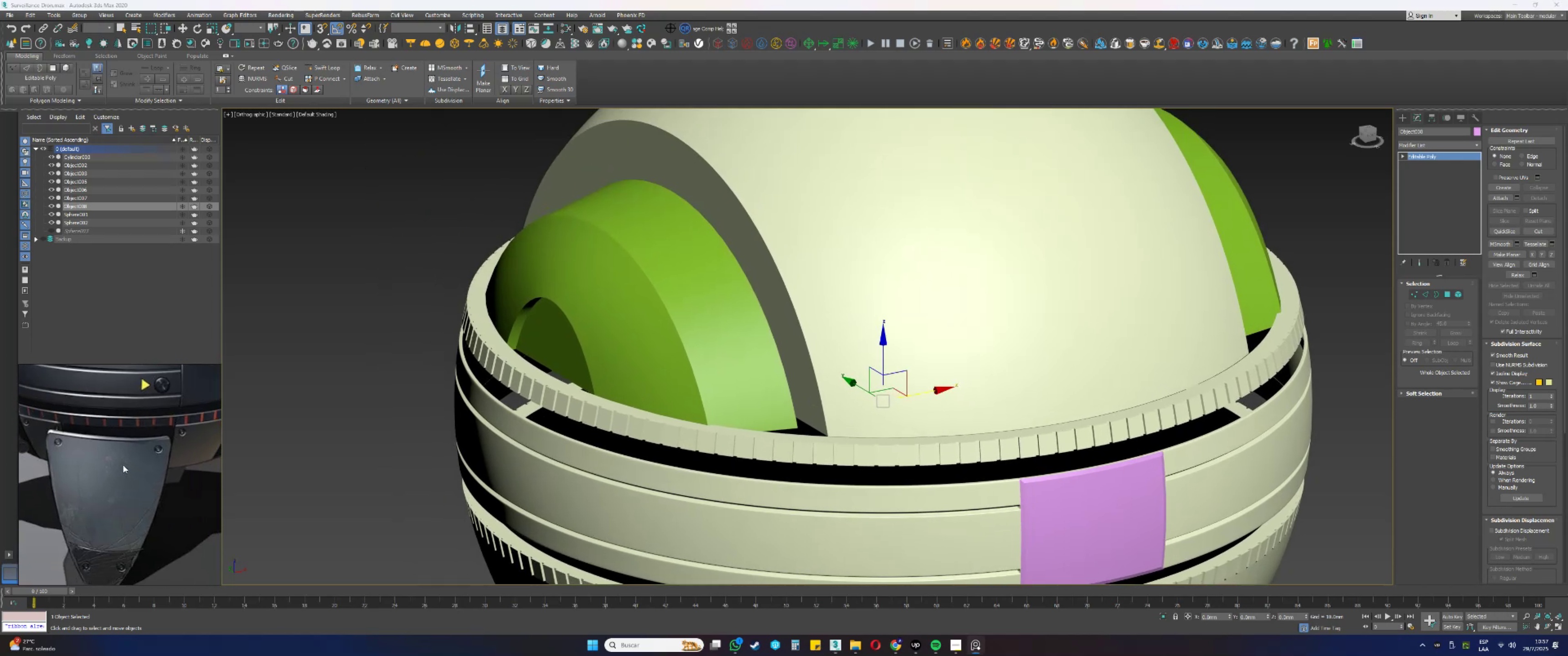 
key(Alt+AltLeft)
 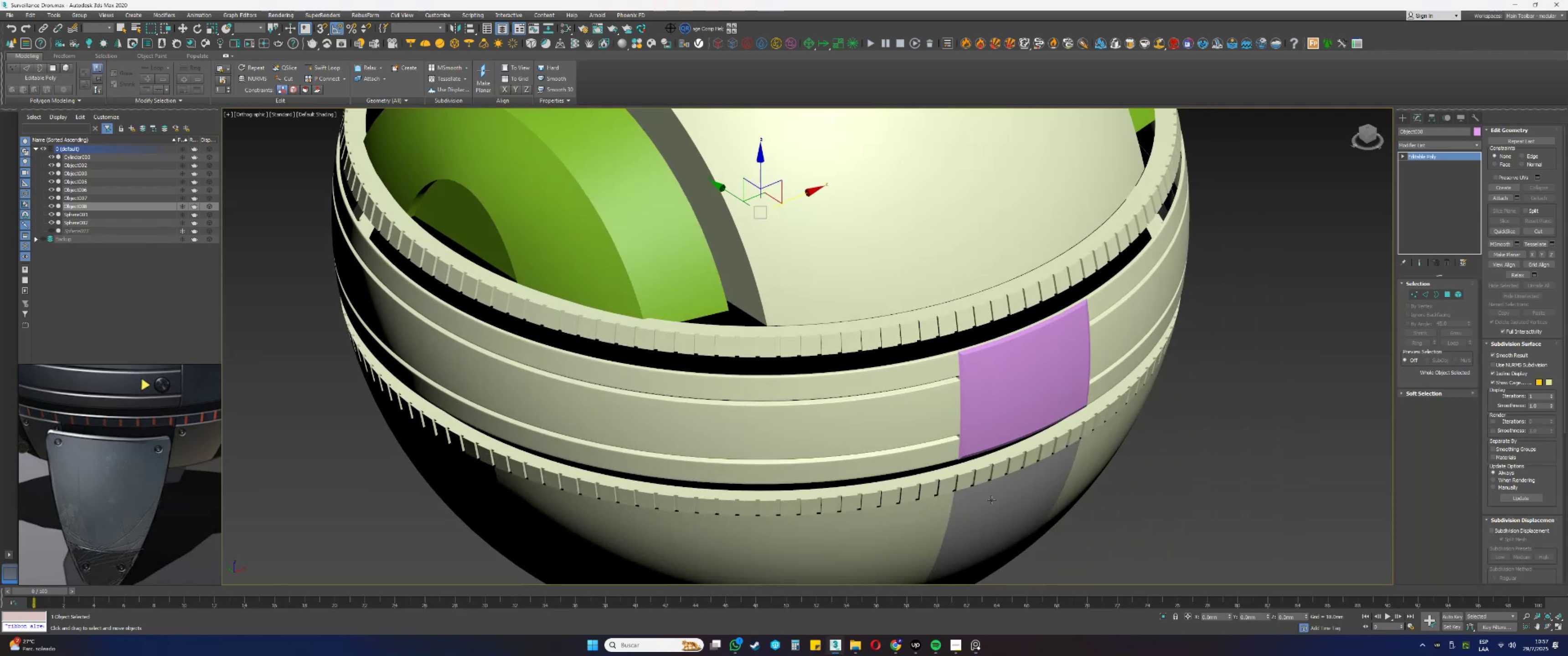 
key(Alt+AltLeft)
 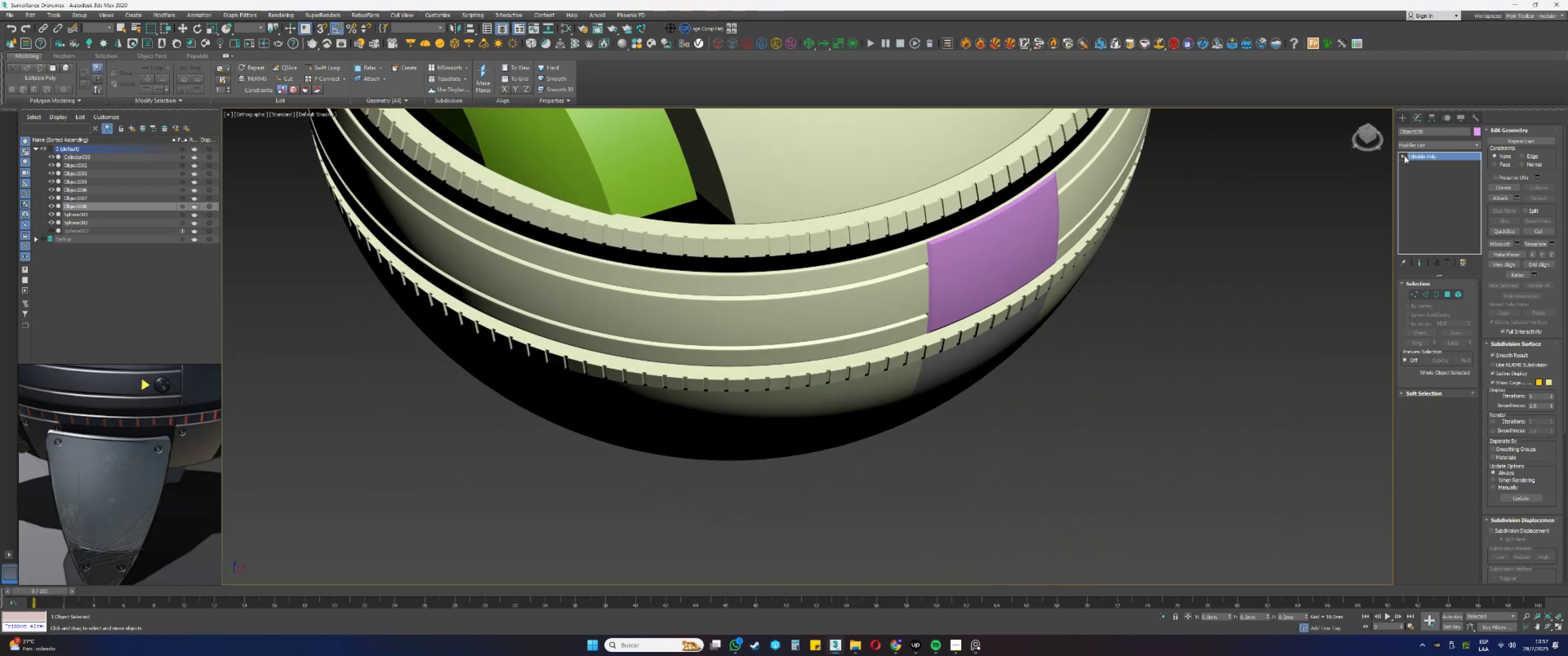 
left_click([1406, 116])
 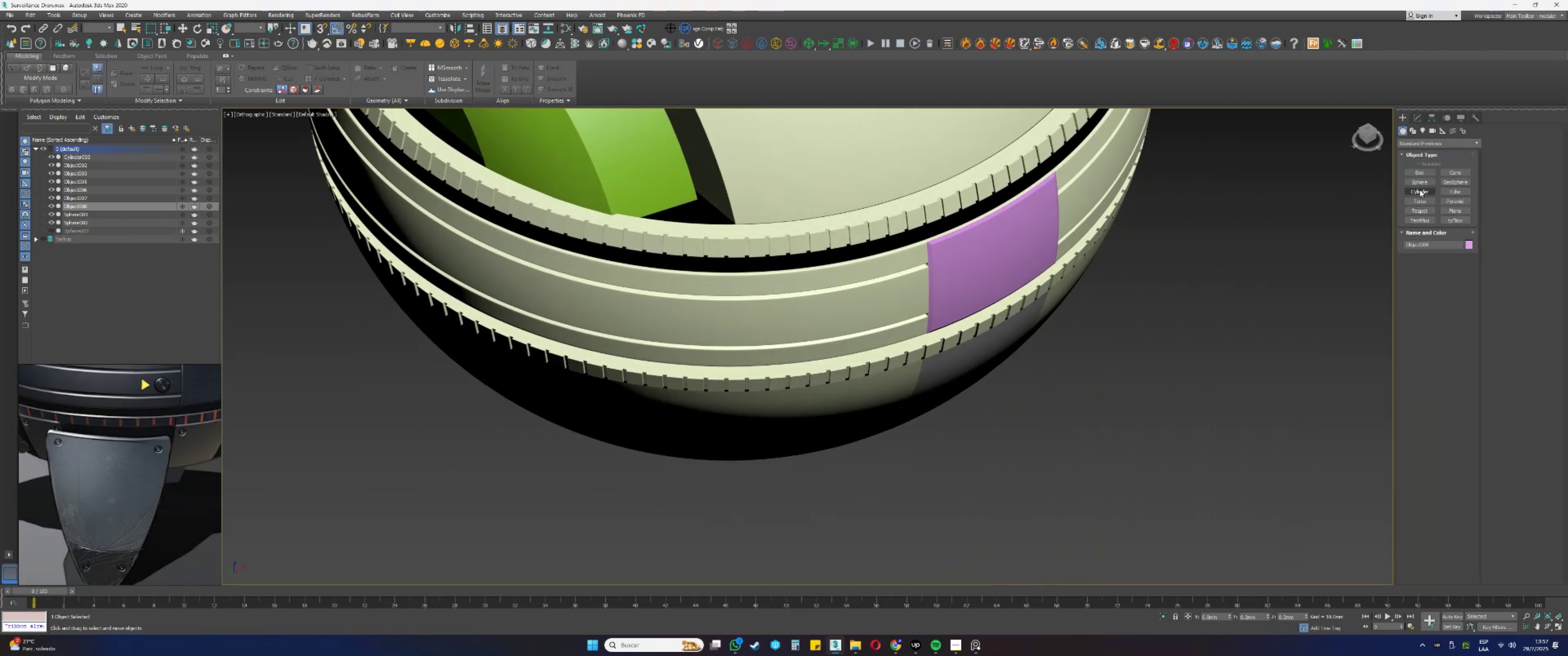 
left_click([1419, 190])
 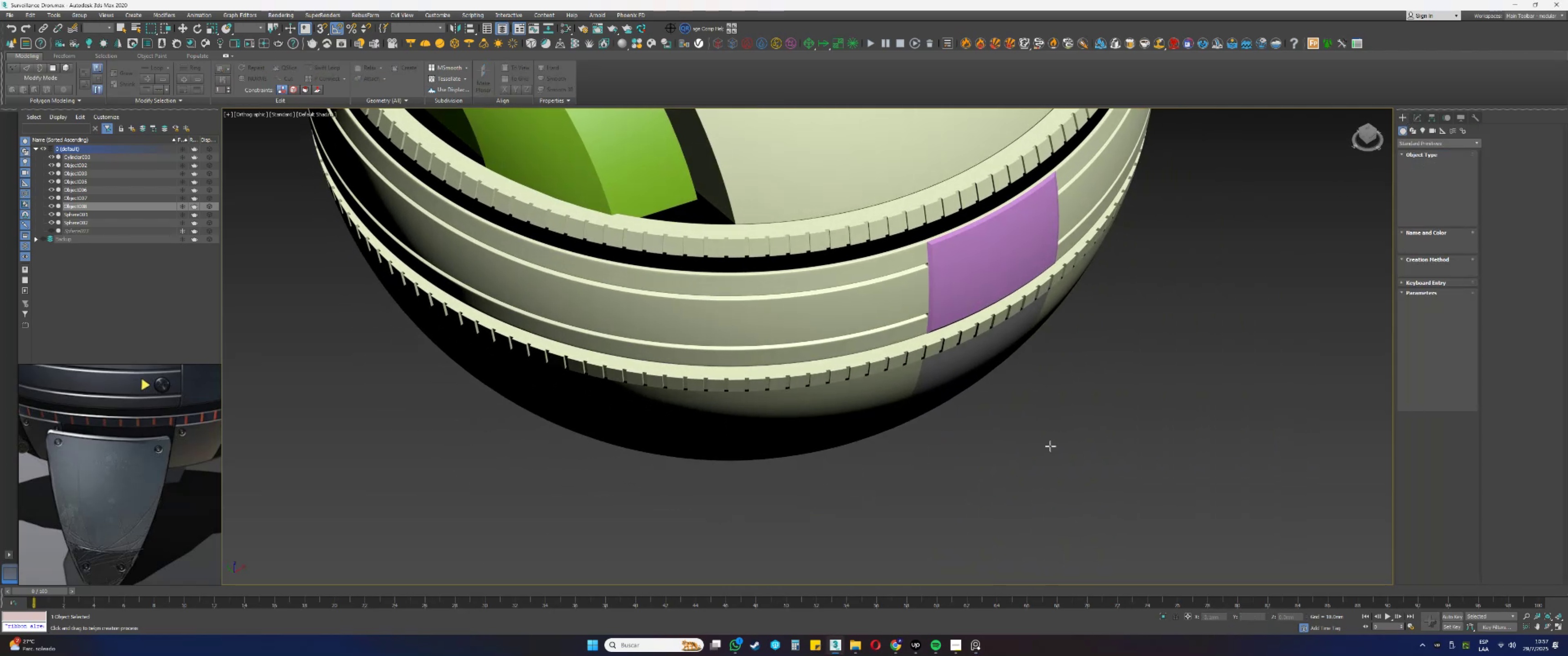 
left_click_drag(start_coordinate=[1021, 460], to_coordinate=[1033, 492])
 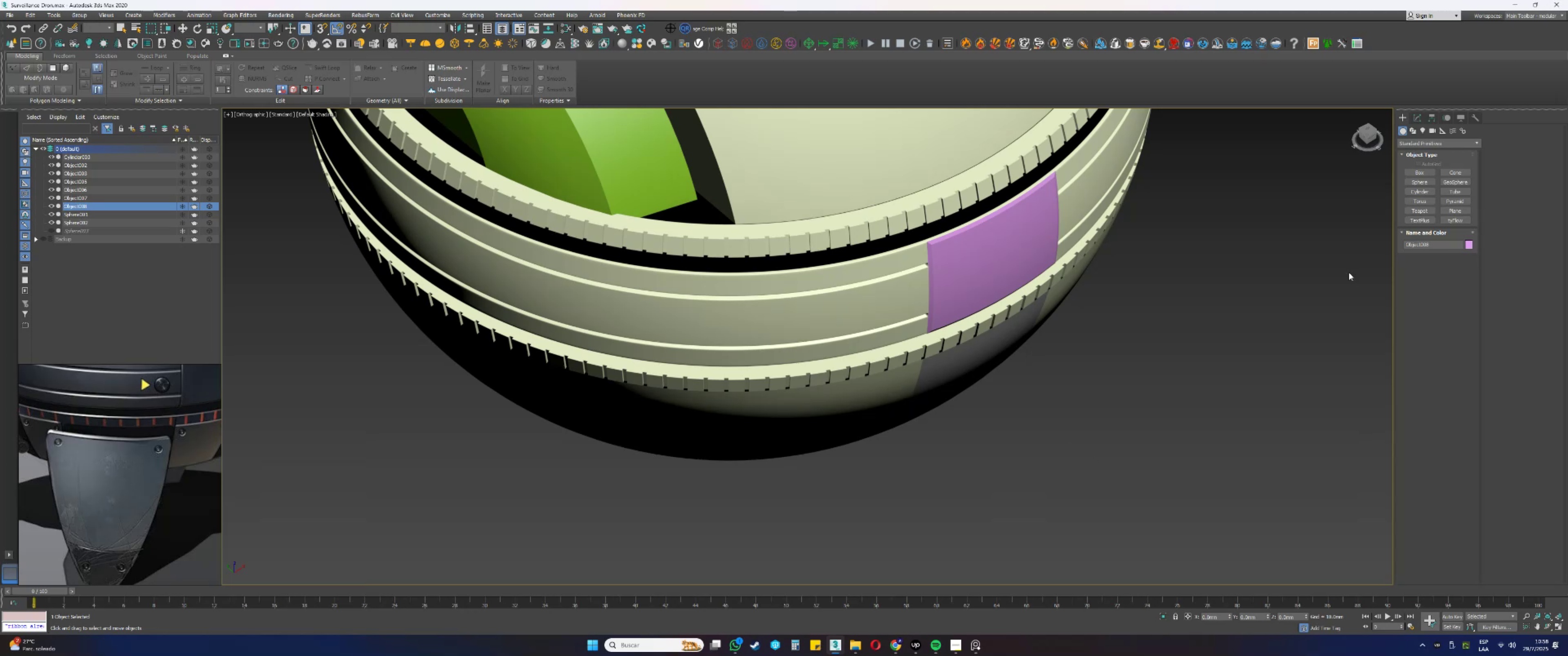 
left_click([1417, 192])
 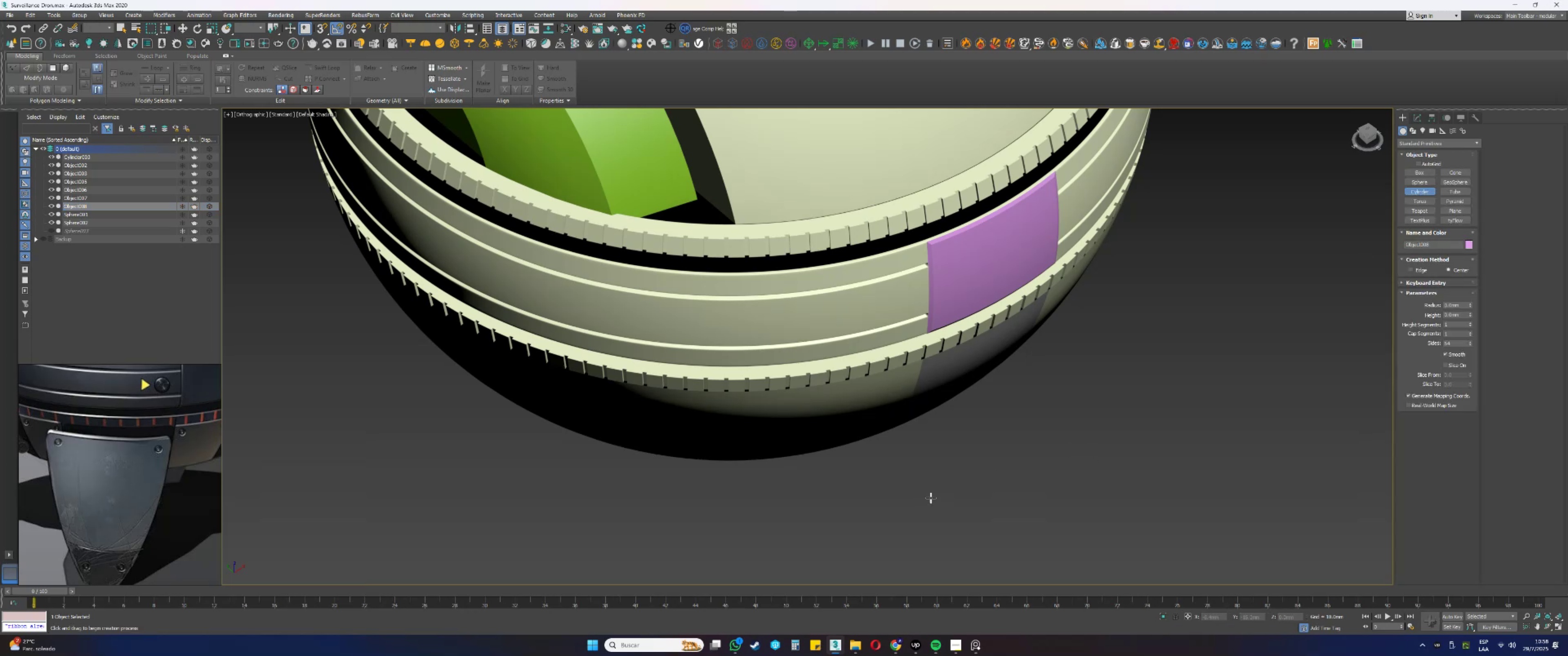 
left_click_drag(start_coordinate=[961, 485], to_coordinate=[986, 516])
 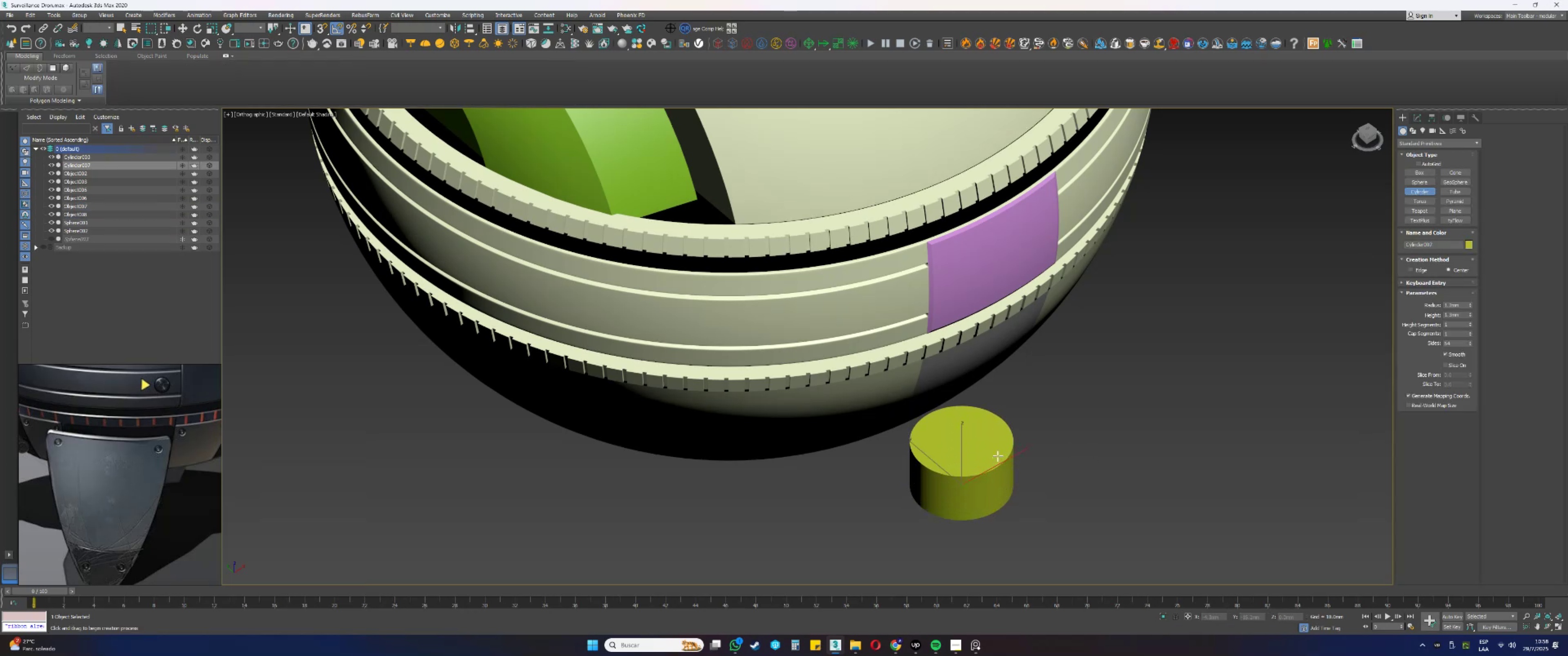 
left_click([998, 451])
 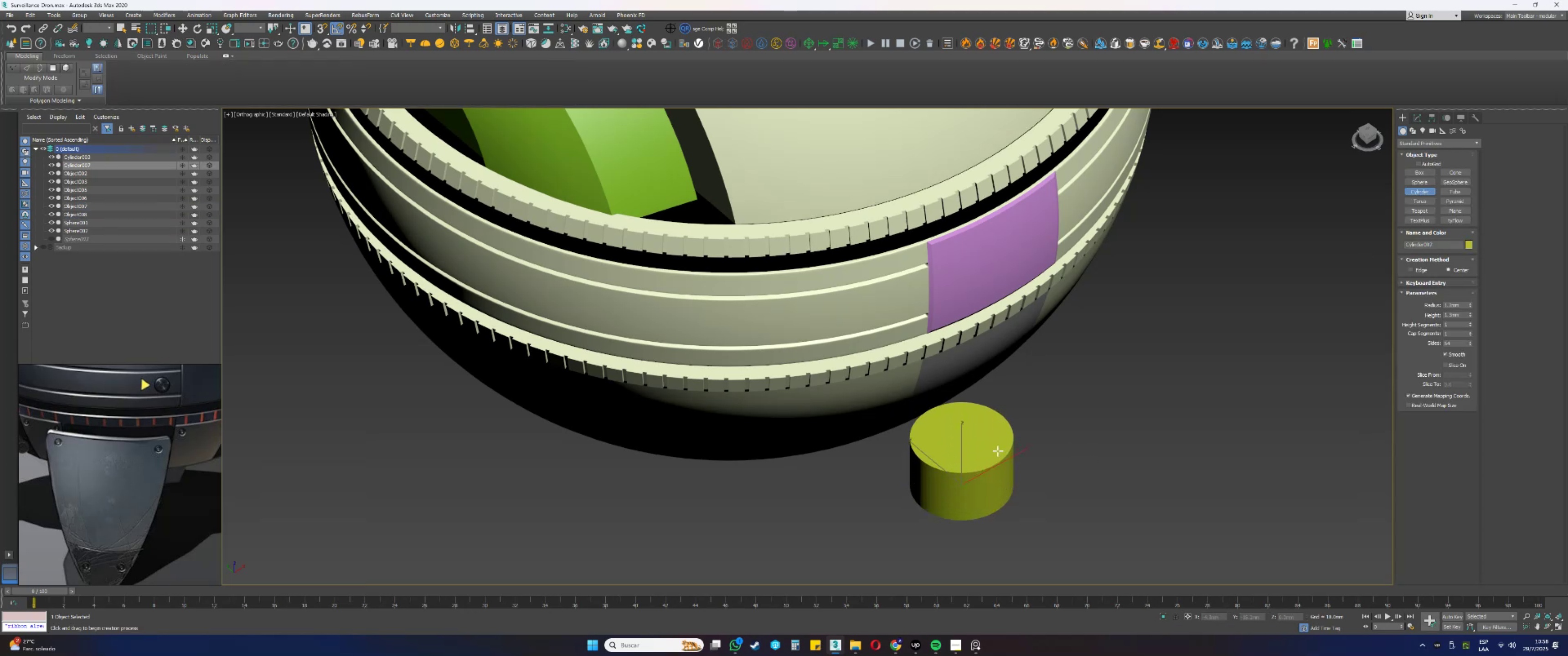 
right_click([998, 451])
 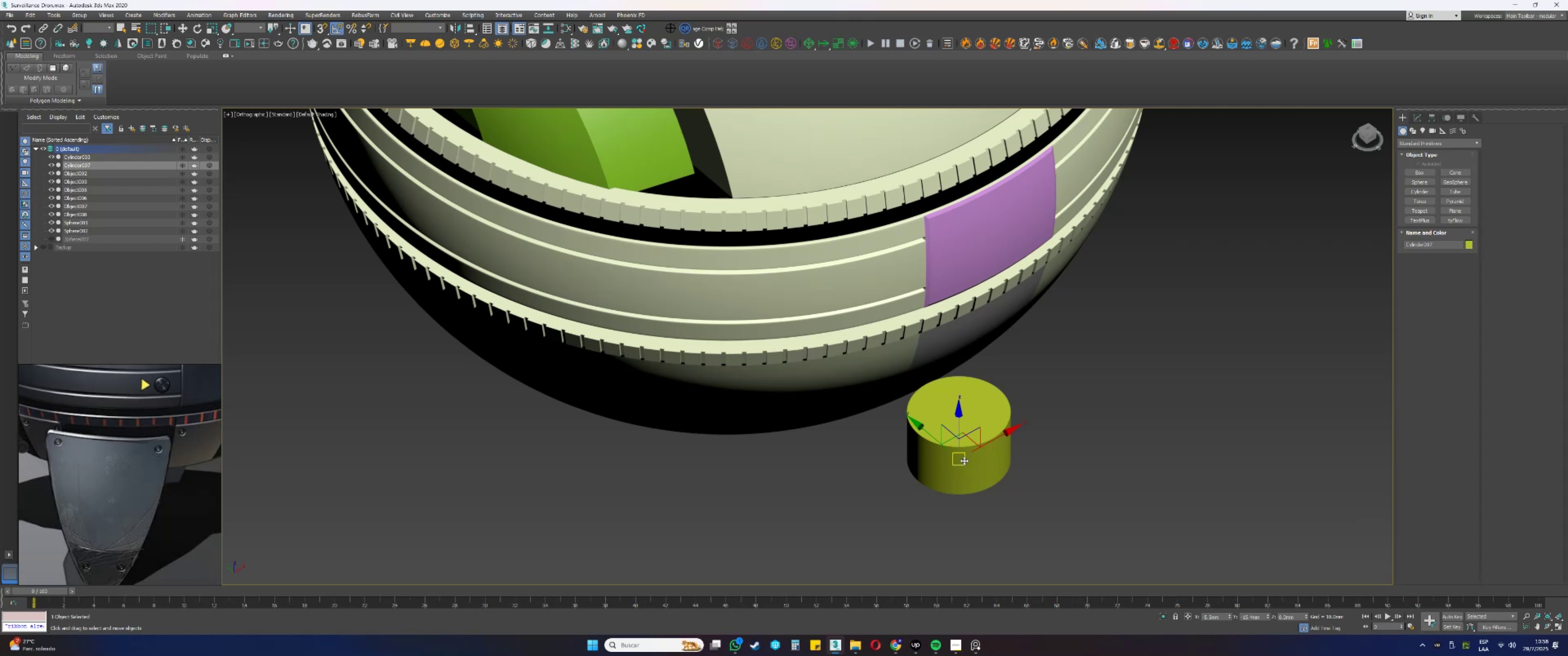 
wait(24.97)
 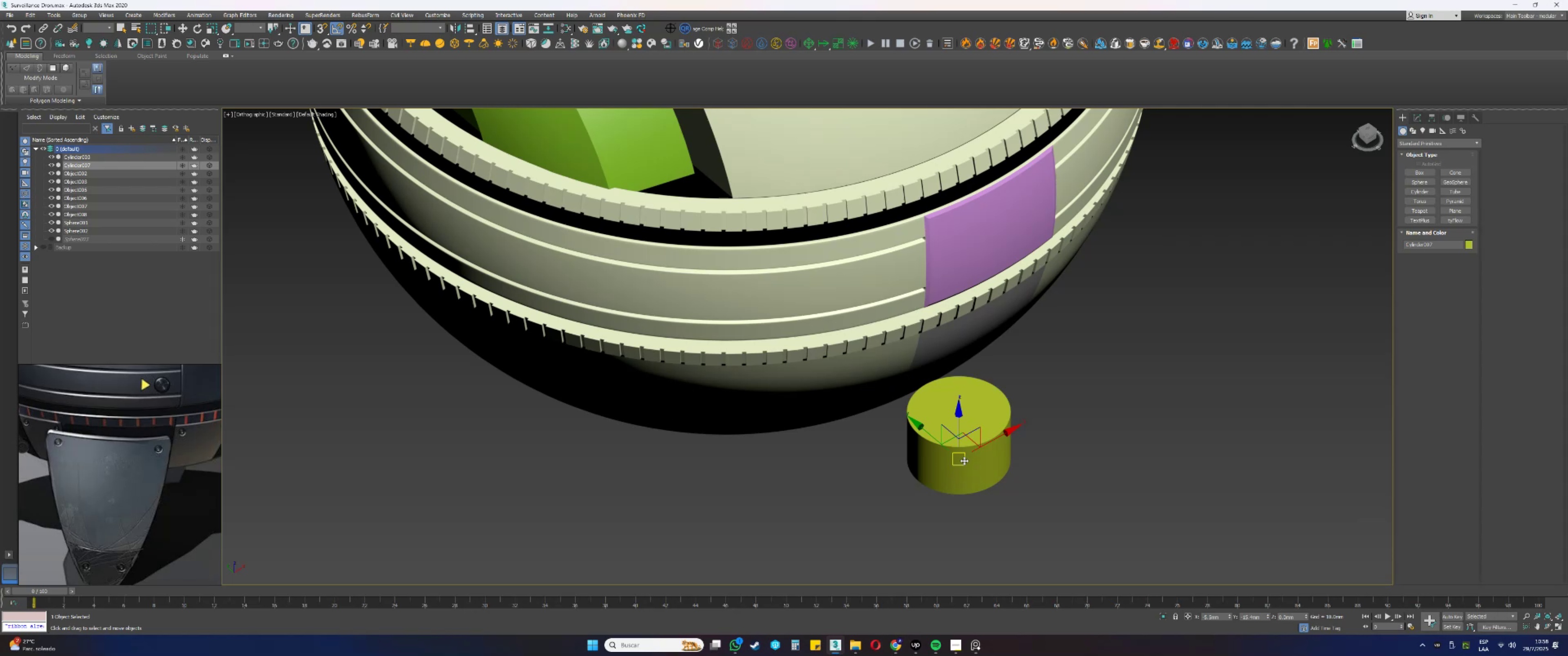 
key(F3)
 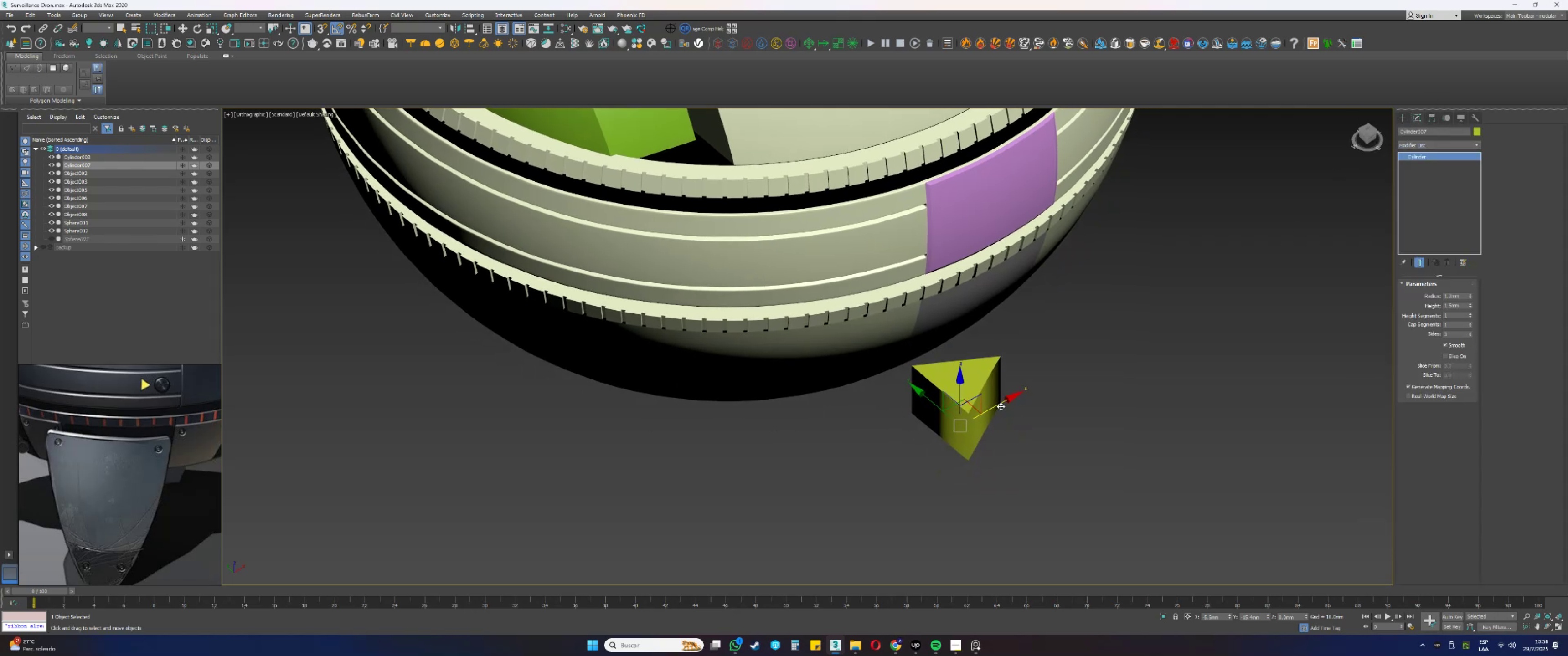 
key(F3)
 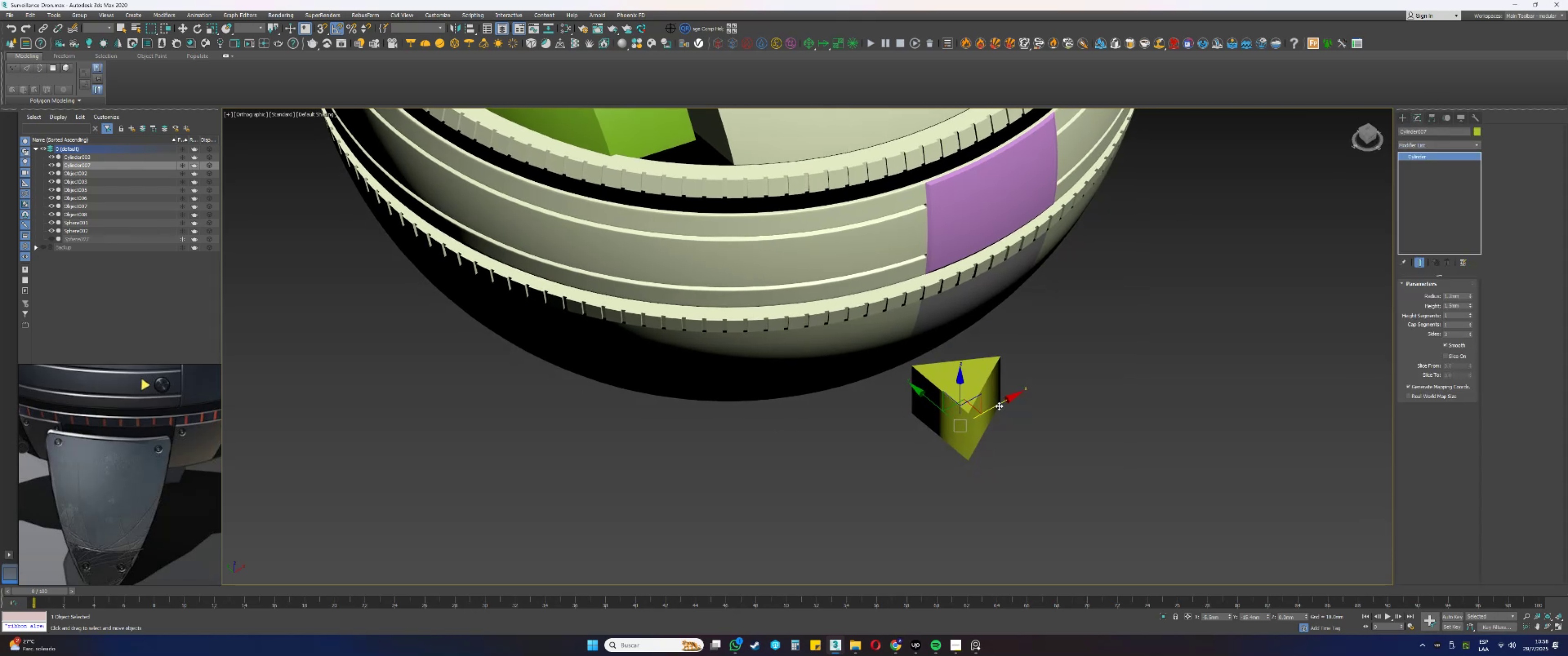 
key(F4)
 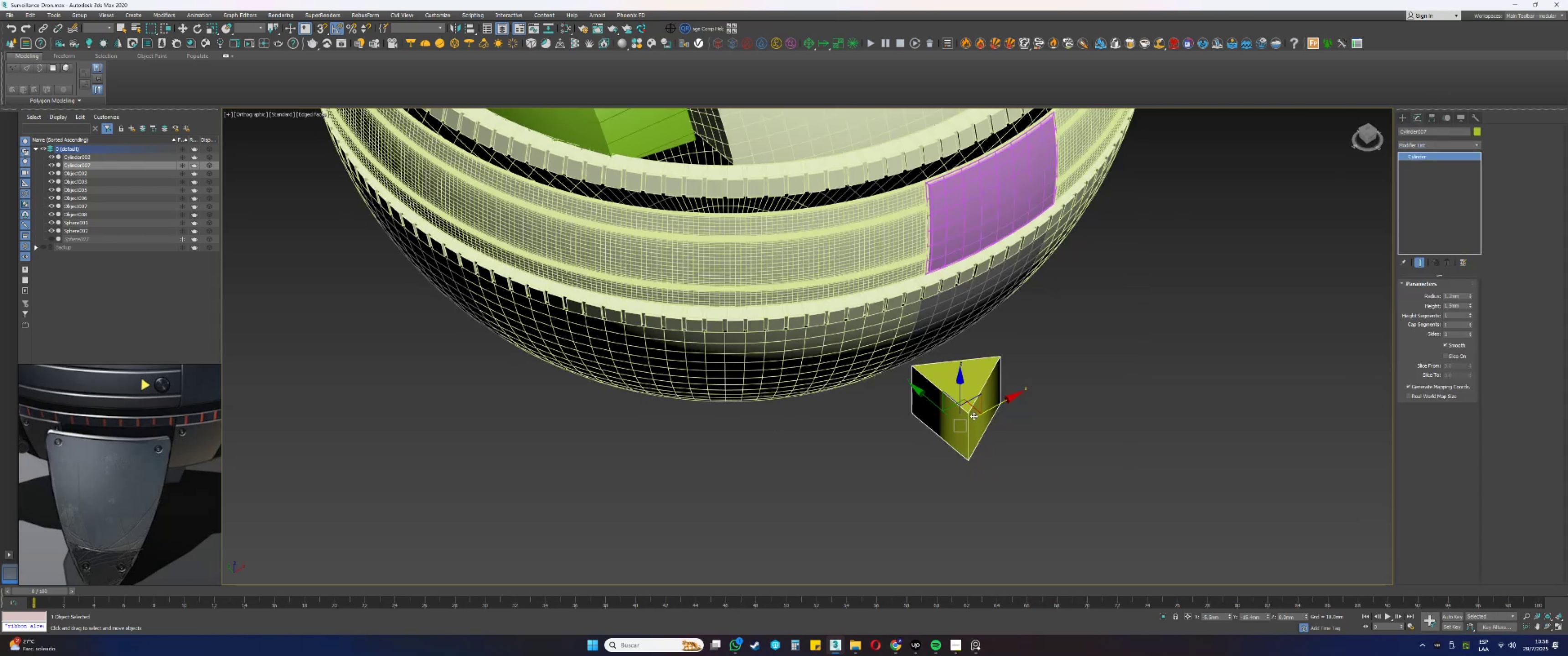 
scroll: coordinate [974, 419], scroll_direction: up, amount: 2.0
 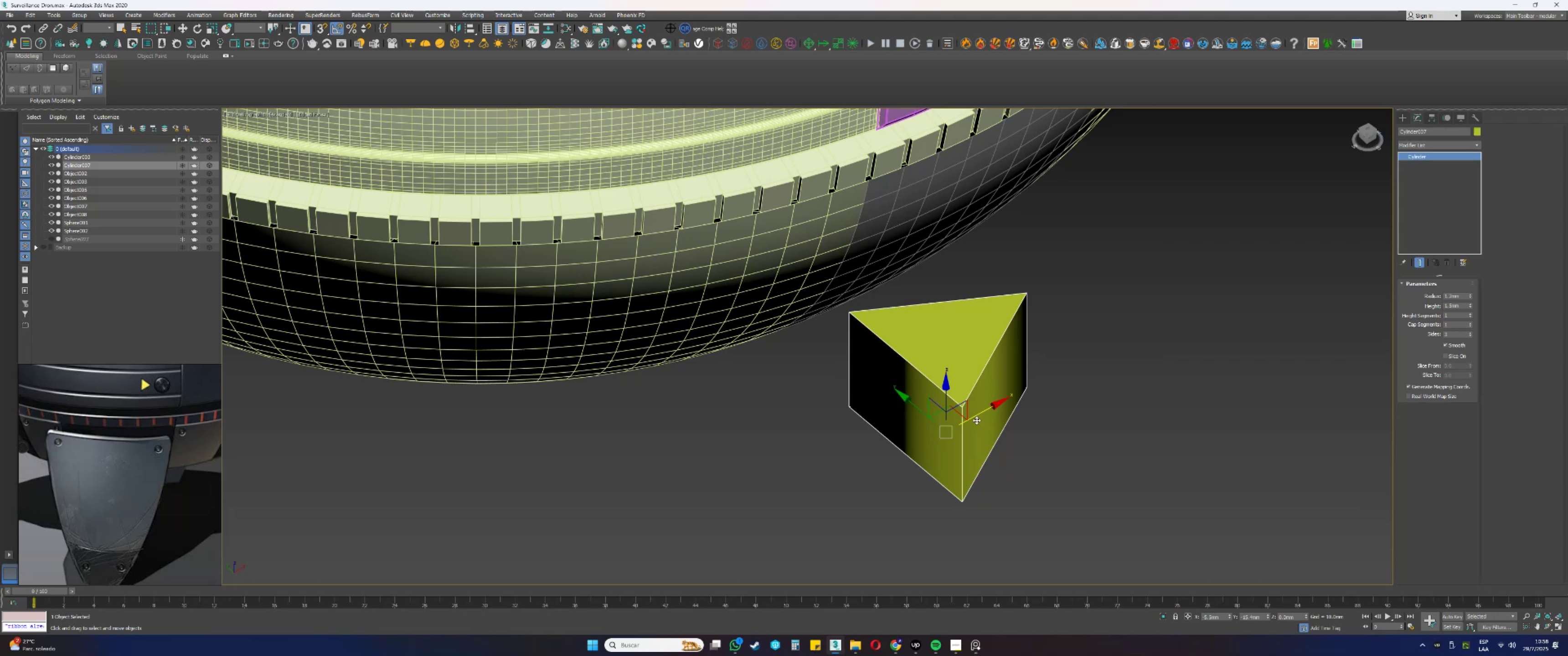 
wait(14.81)
 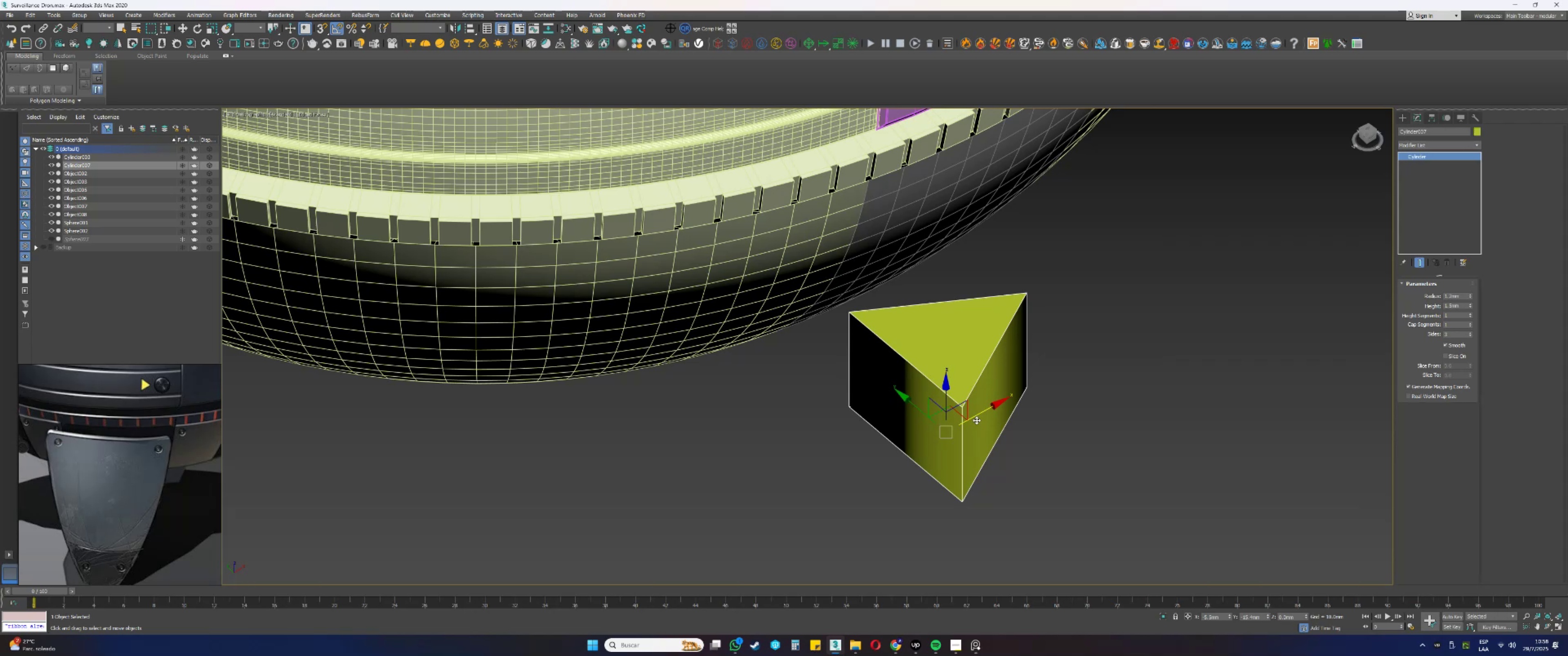 
hold_key(key=AltLeft, duration=0.33)
 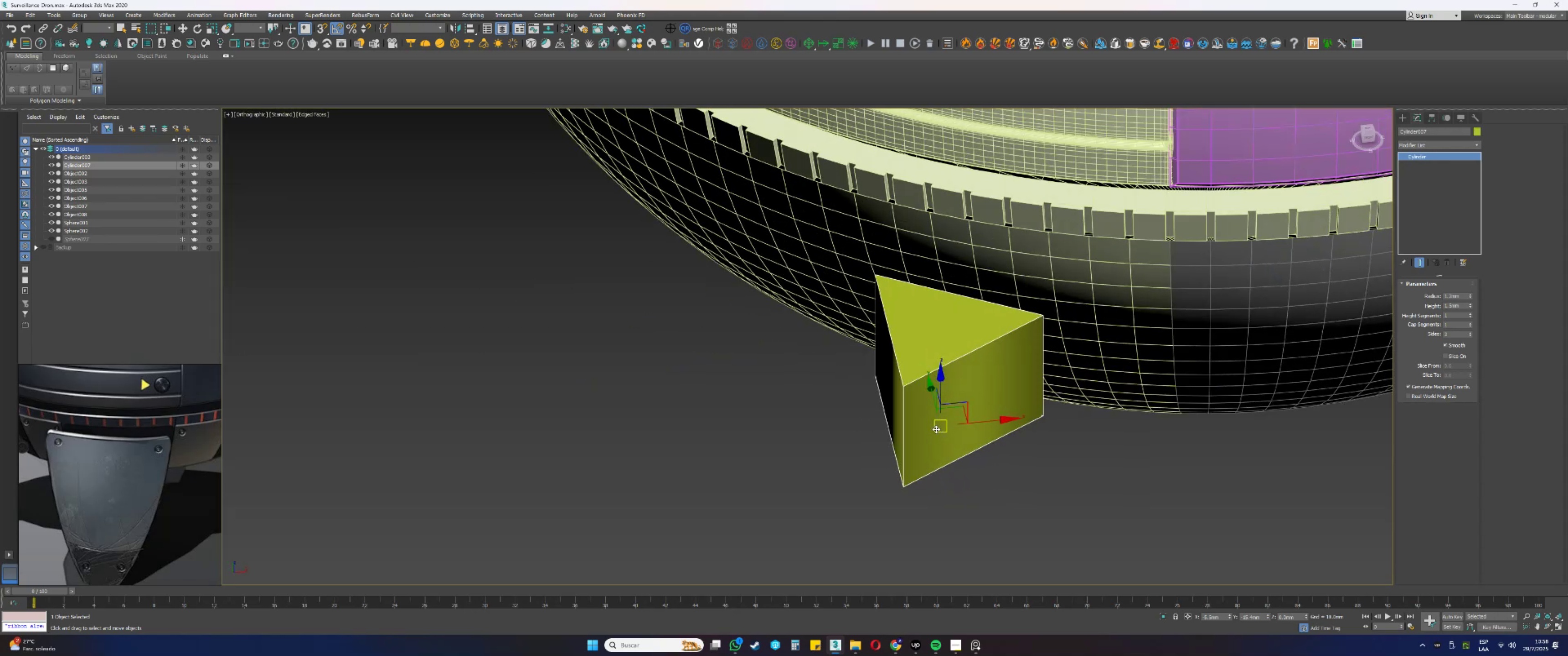 
type(fze)
 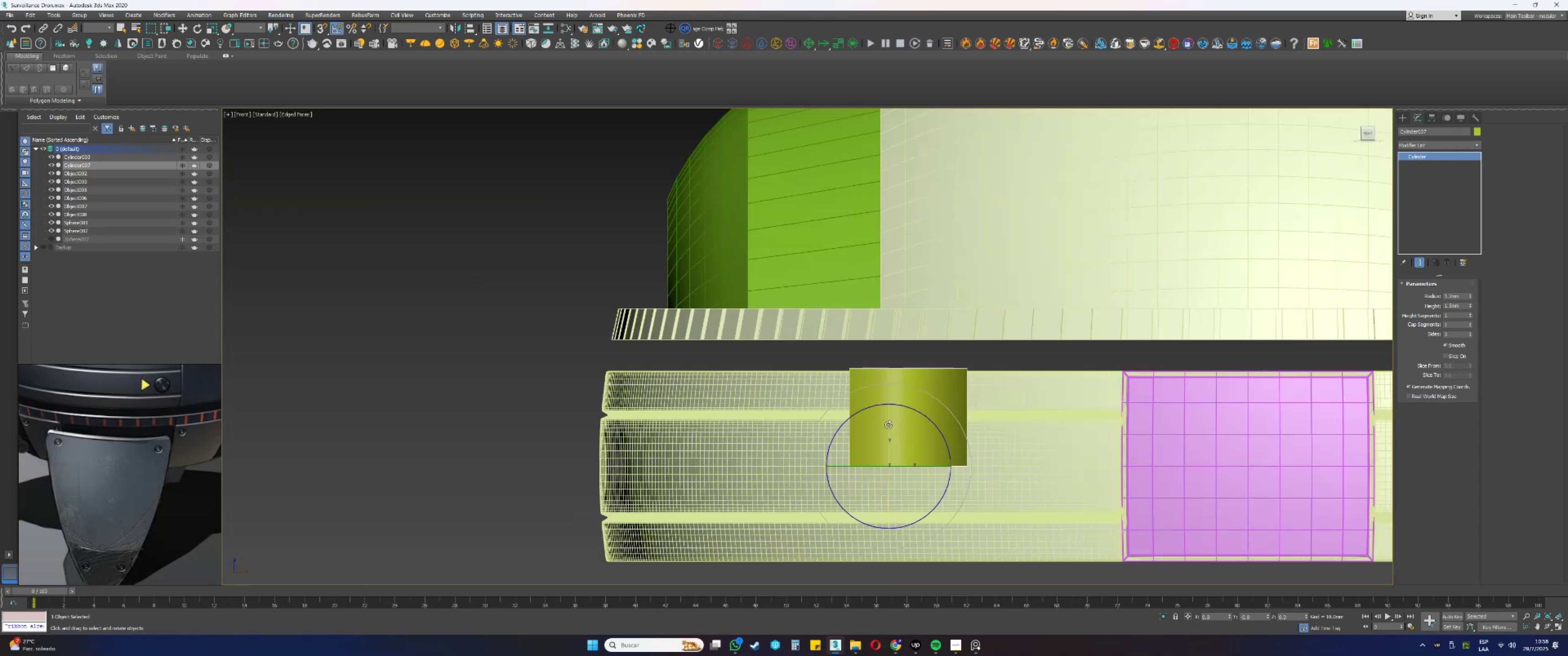 
scroll: coordinate [929, 425], scroll_direction: down, amount: 5.0
 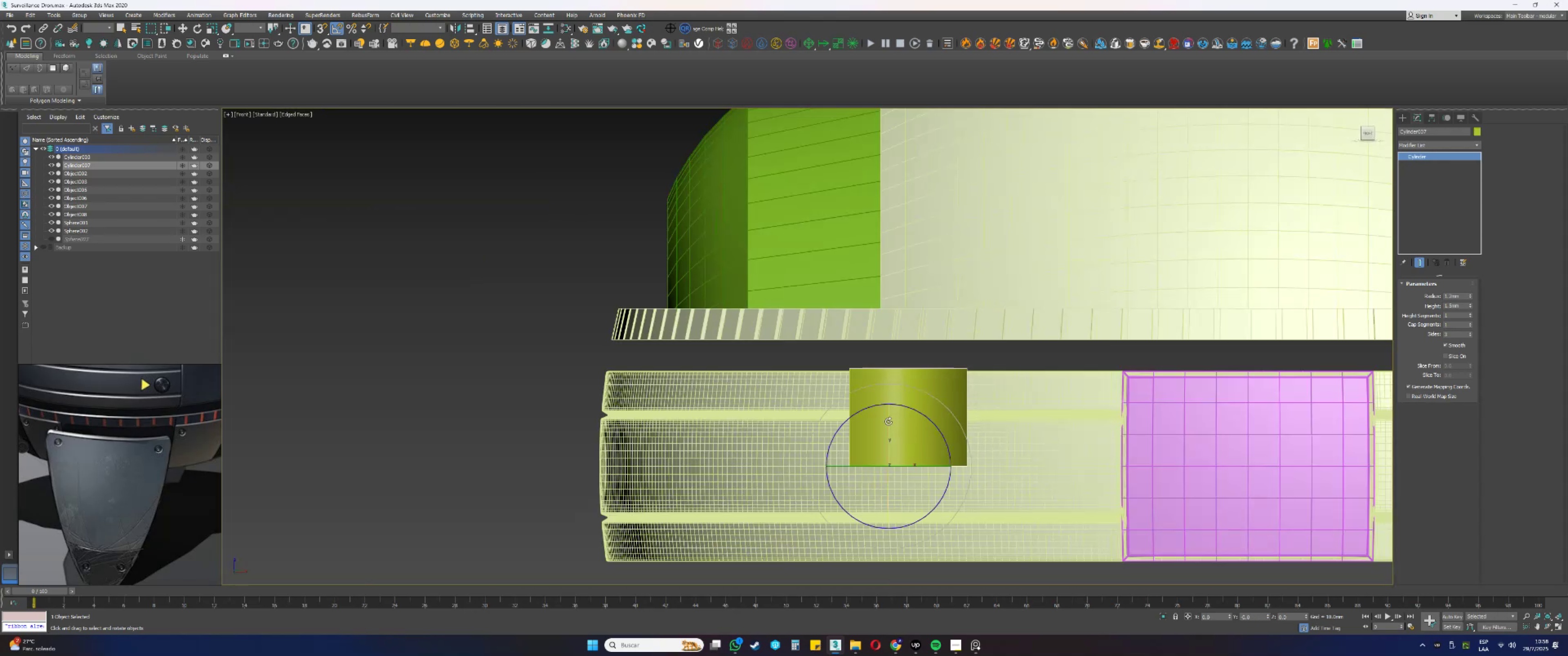 
left_click_drag(start_coordinate=[888, 425], to_coordinate=[889, 466])
 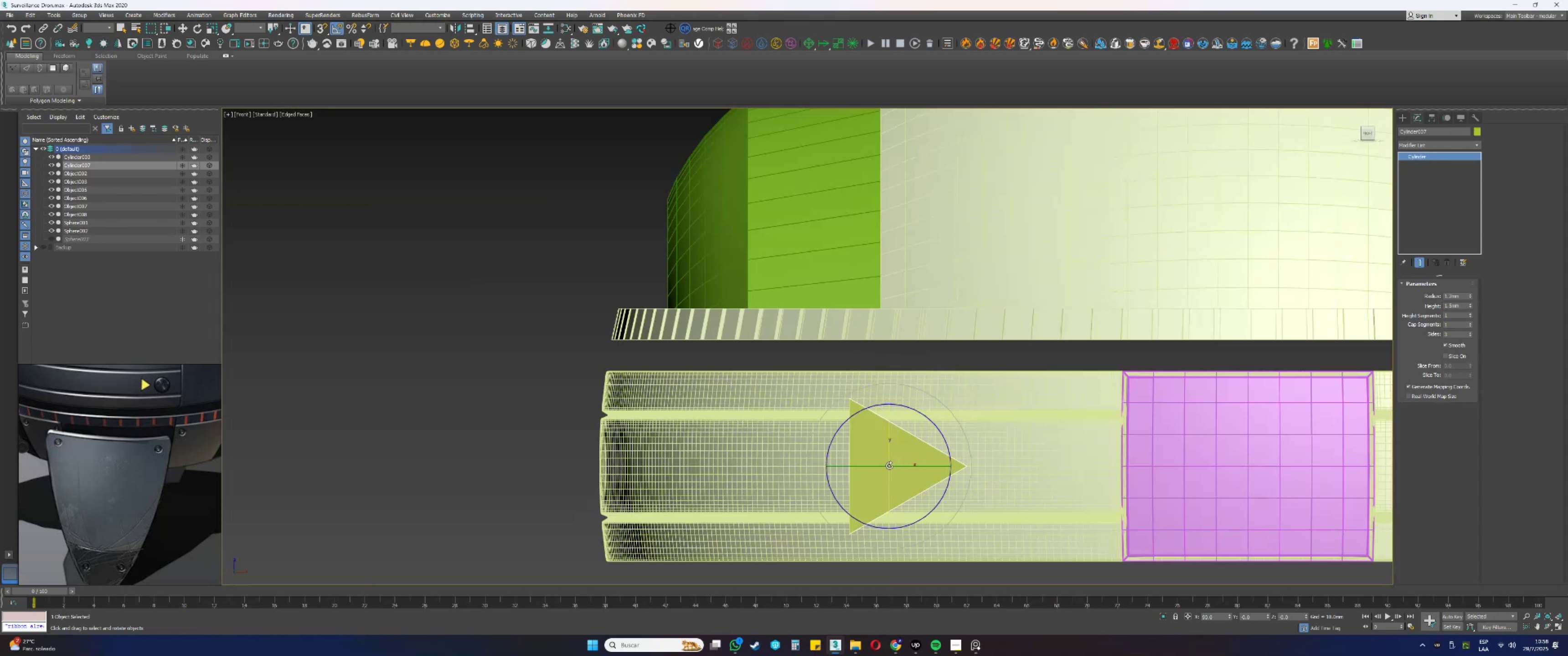 
key(Alt+AltLeft)
 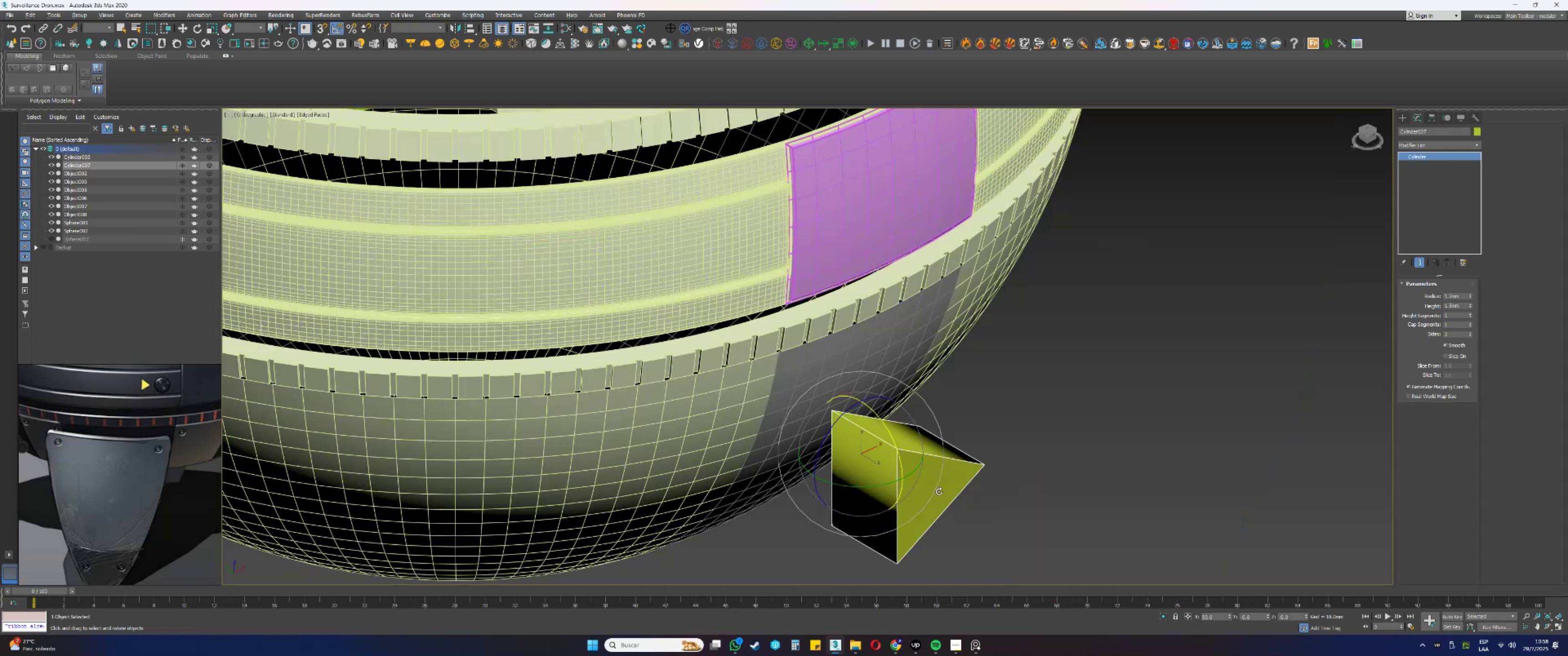 
key(F3)
 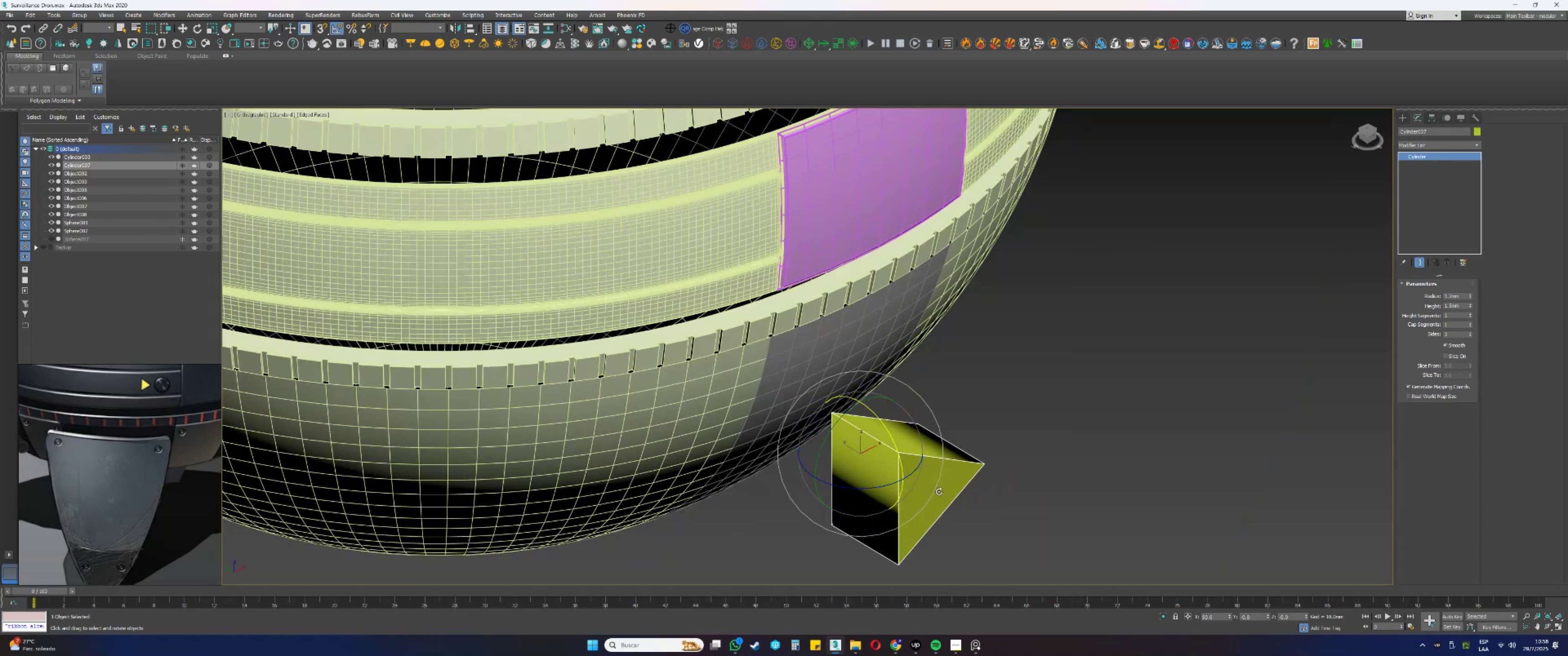 
scroll: coordinate [939, 492], scroll_direction: down, amount: 5.0
 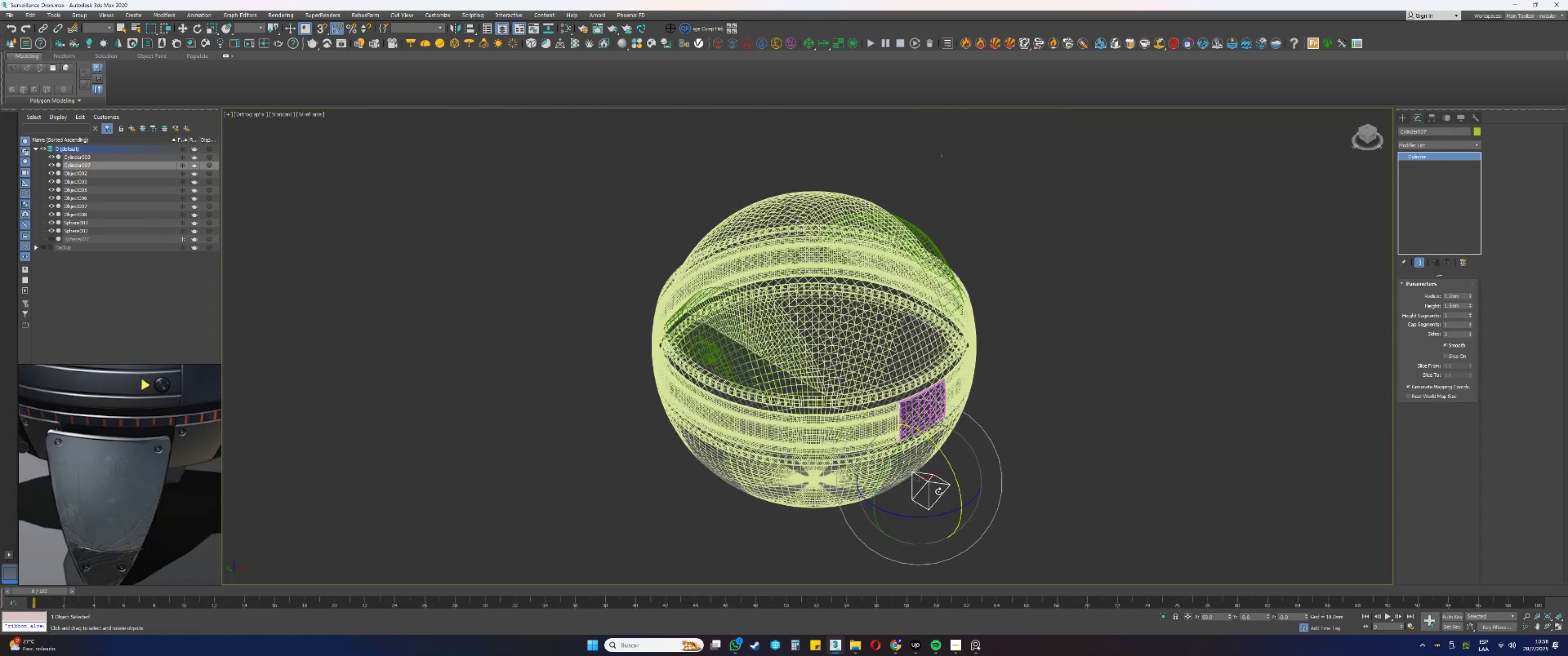 
key(W)
 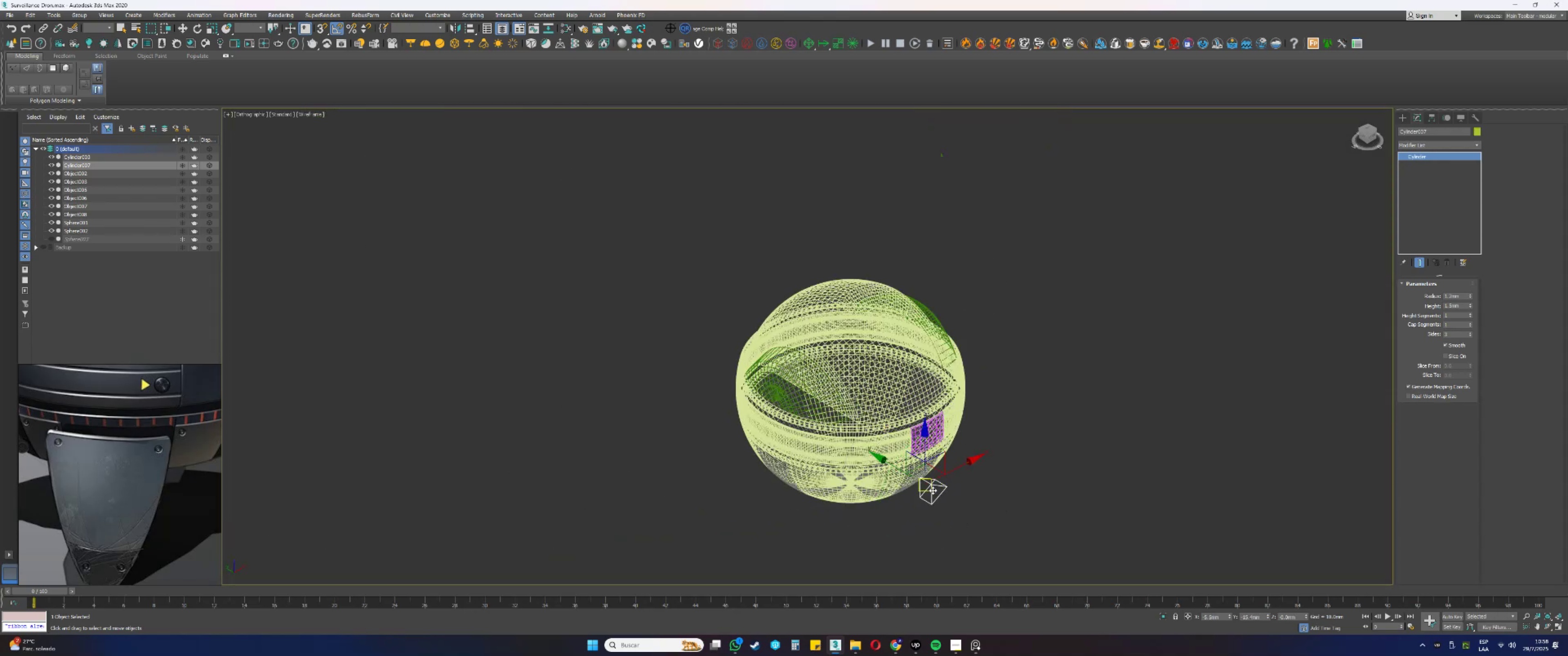 
key(F3)
 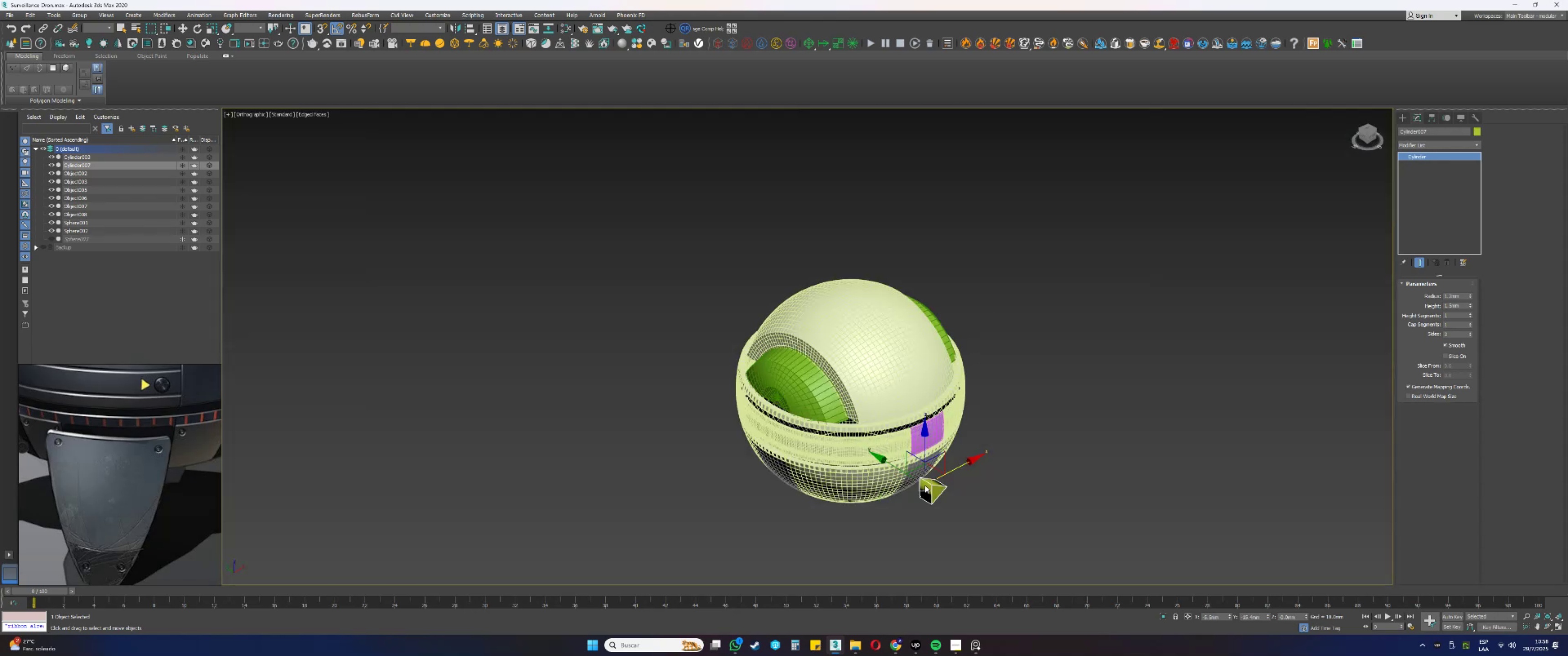 
scroll: coordinate [925, 485], scroll_direction: up, amount: 3.0
 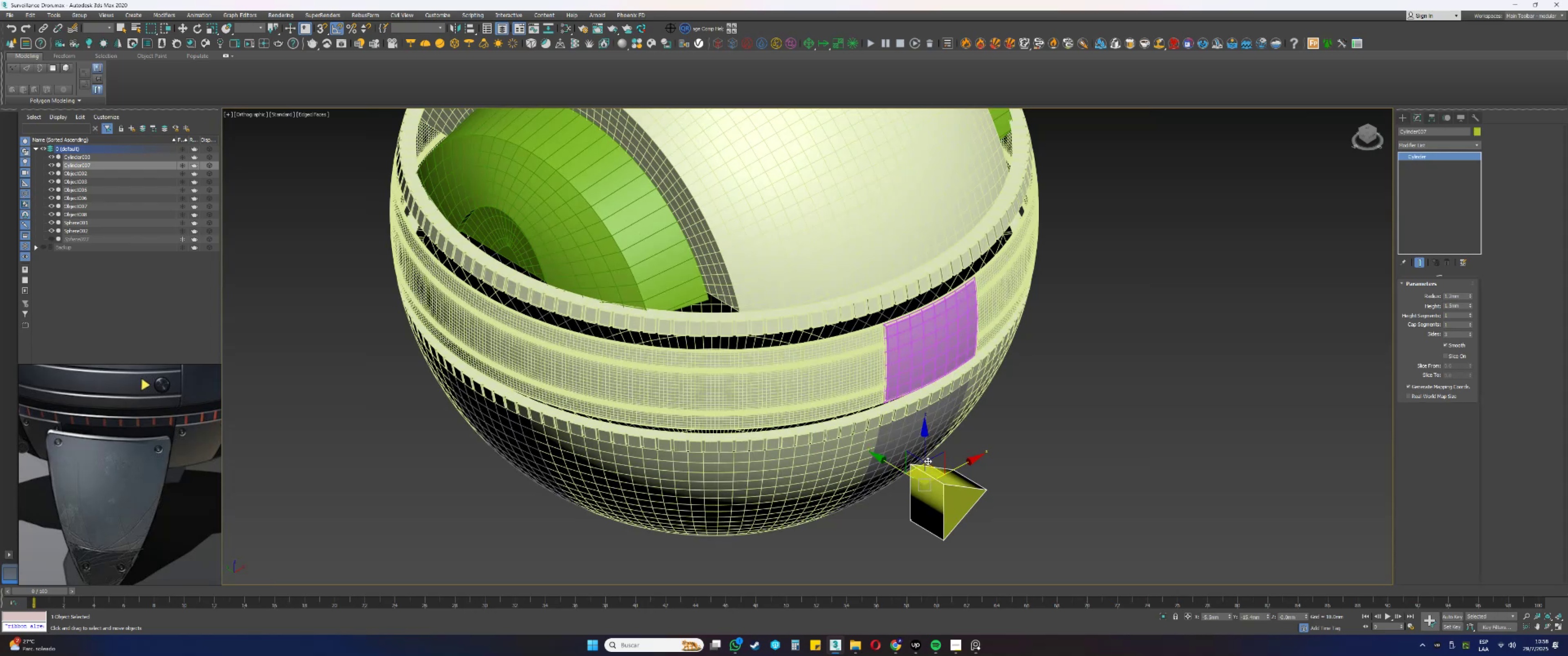 
left_click_drag(start_coordinate=[929, 464], to_coordinate=[840, 343])
 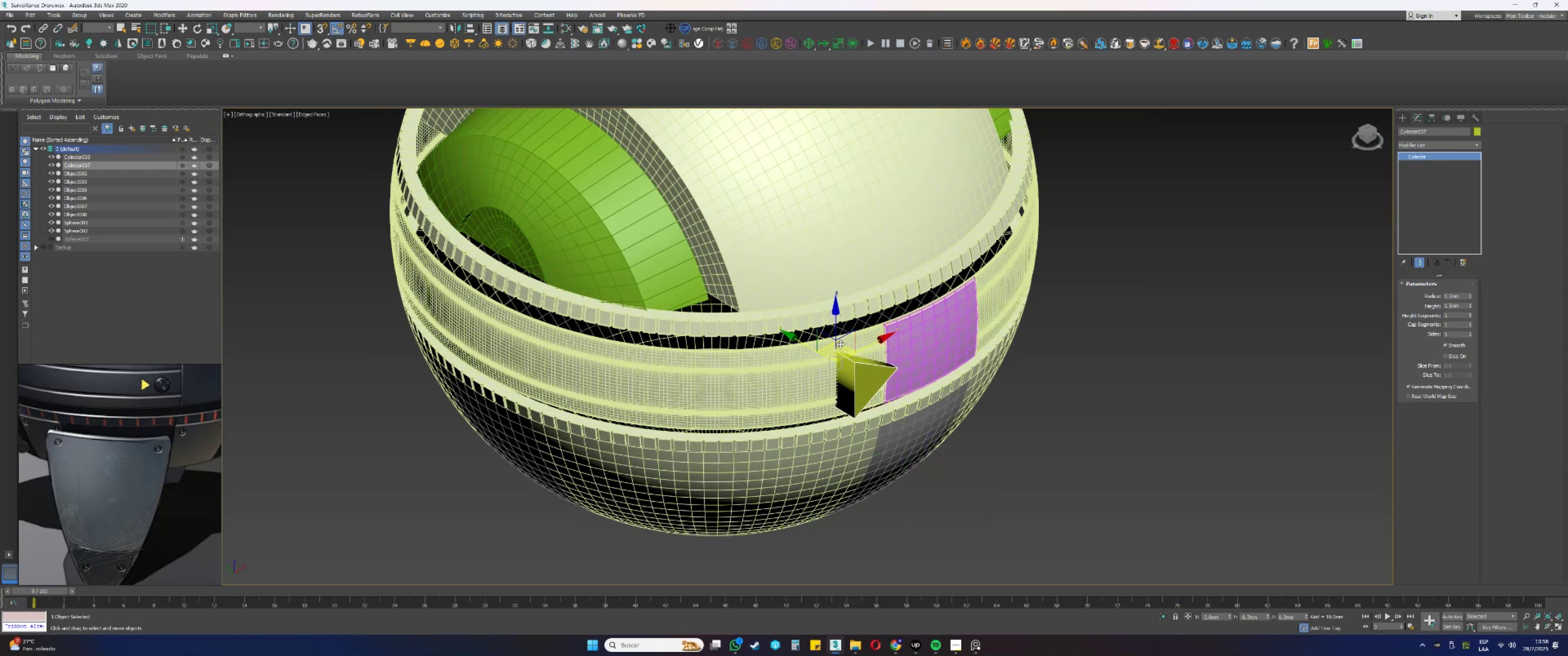 
scroll: coordinate [854, 359], scroll_direction: up, amount: 3.0
 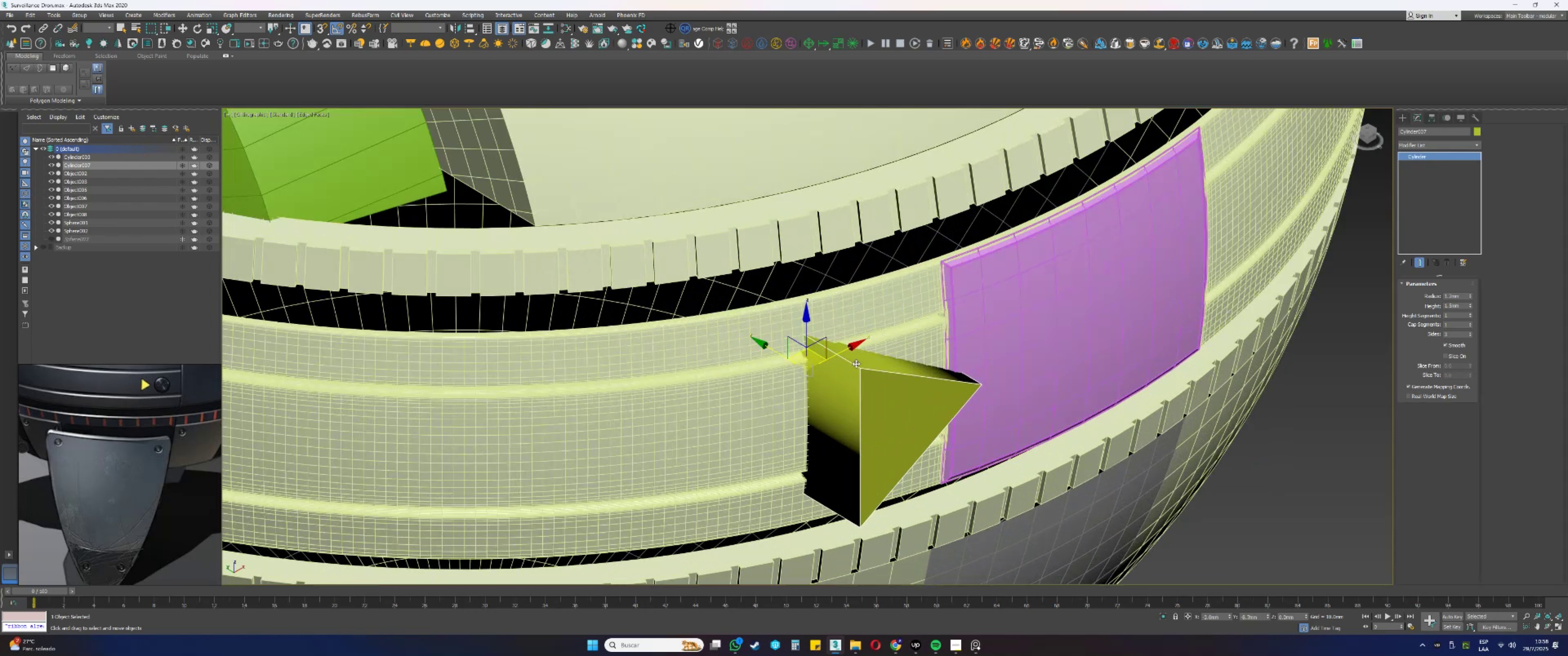 
key(Alt+AltLeft)
 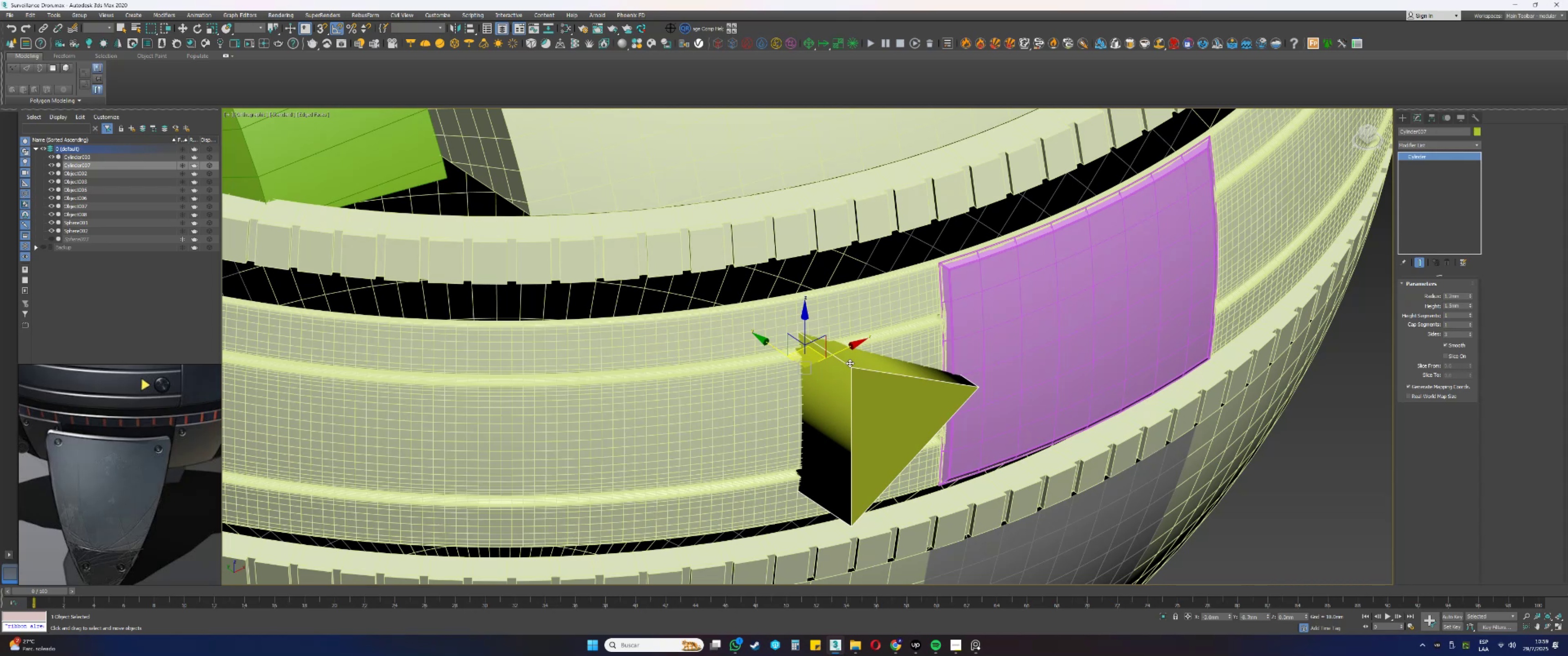 
wait(15.87)
 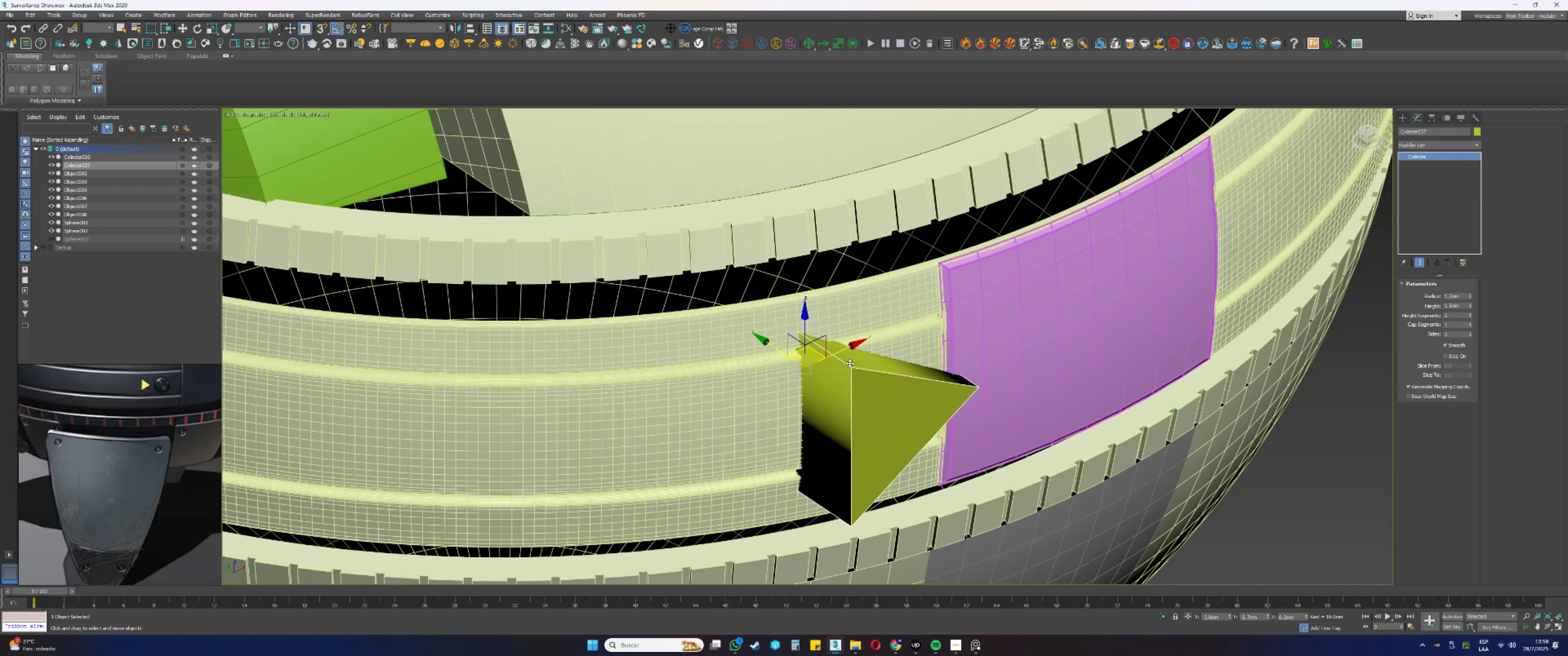 
key(Alt+AltLeft)
 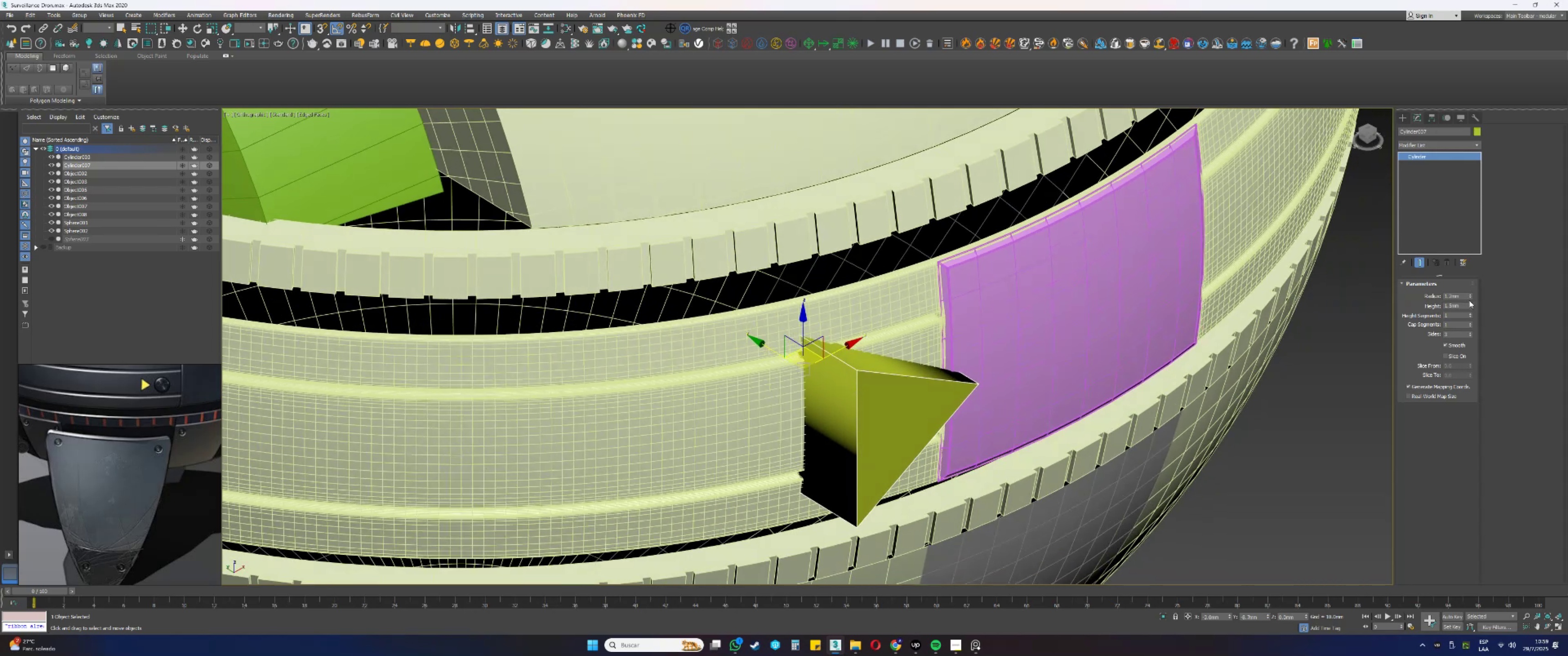 
left_click_drag(start_coordinate=[1470, 296], to_coordinate=[1466, 329])
 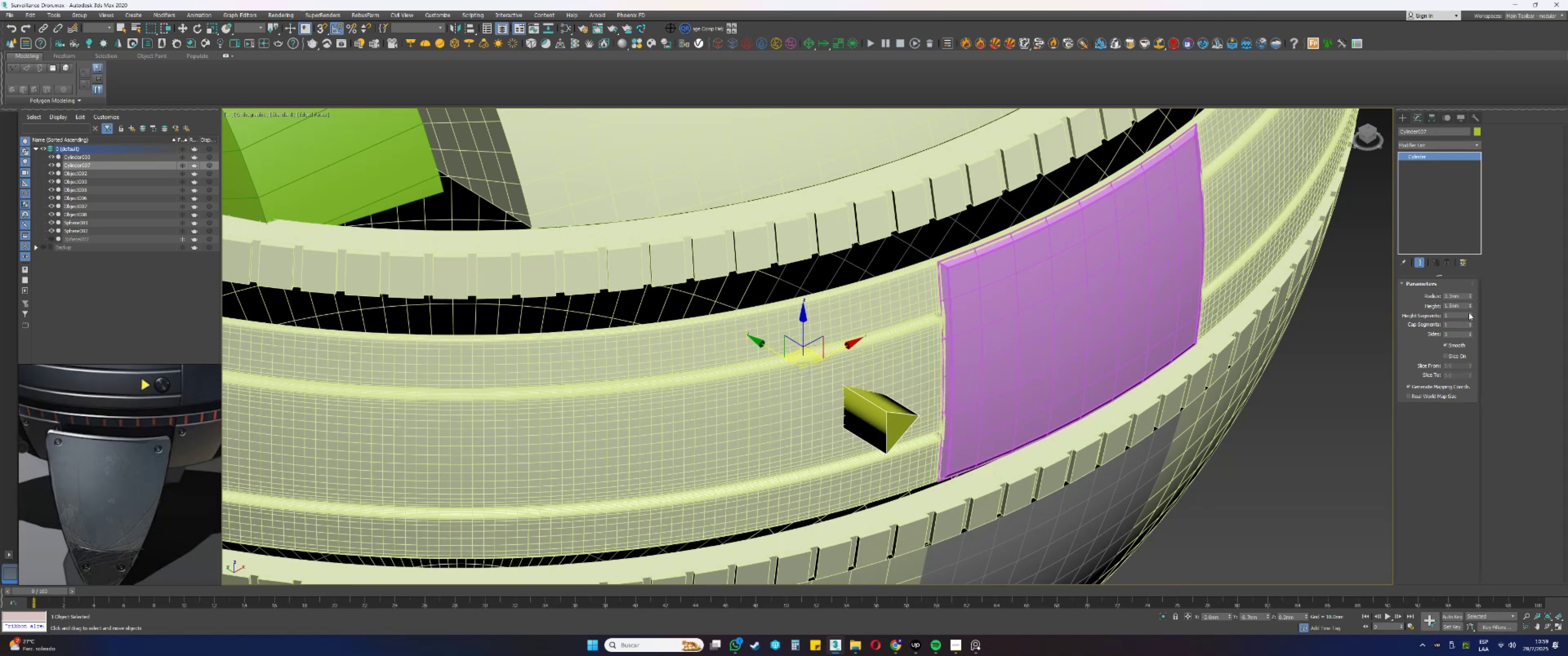 
left_click_drag(start_coordinate=[1470, 305], to_coordinate=[1470, 317])
 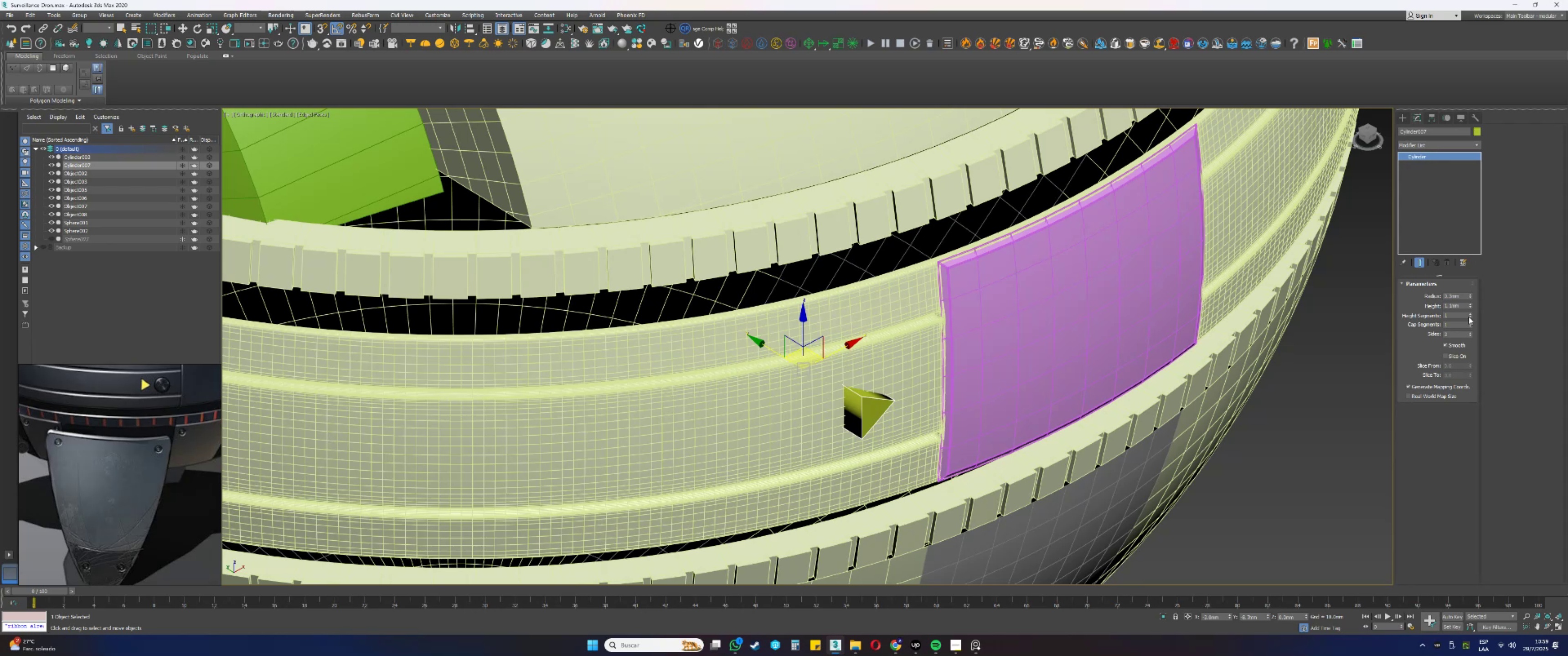 
wait(17.41)
 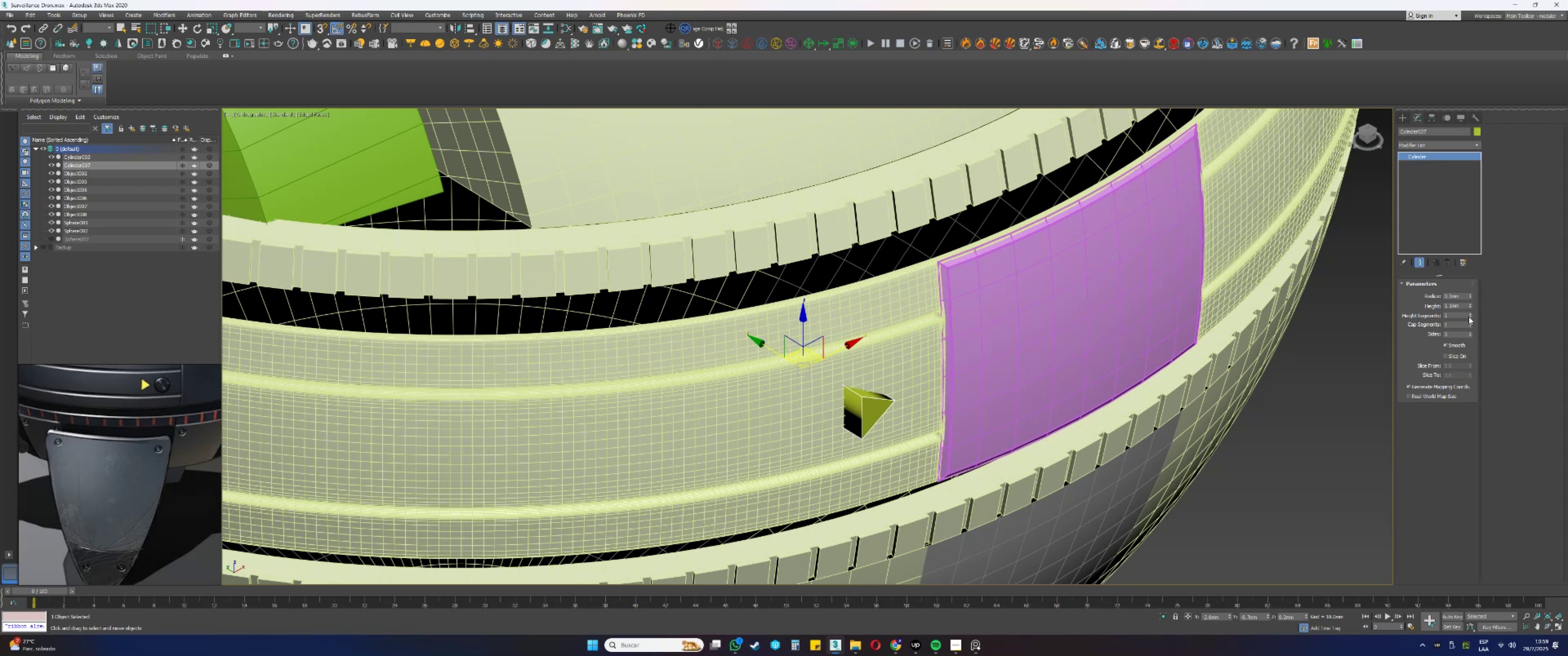 
scroll: coordinate [874, 403], scroll_direction: up, amount: 3.0
 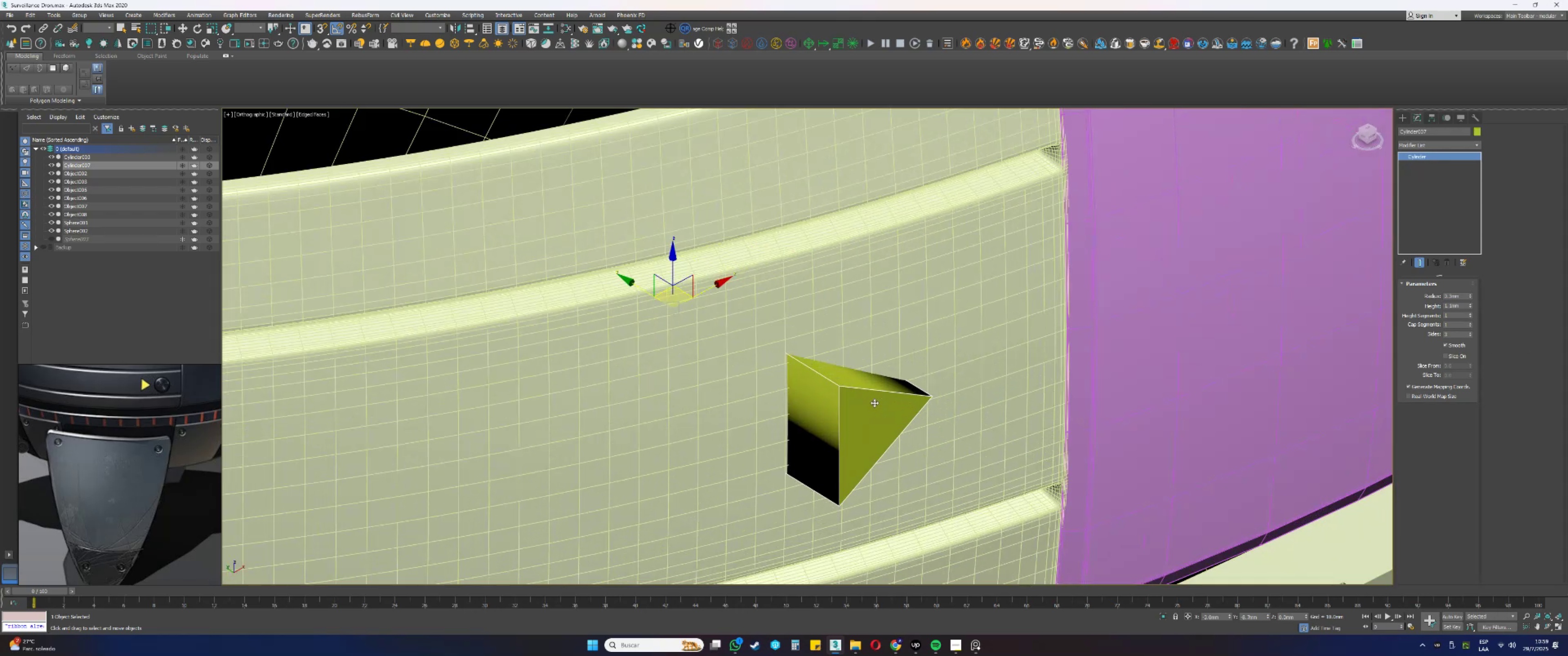 
hold_key(key=AltLeft, duration=0.48)
 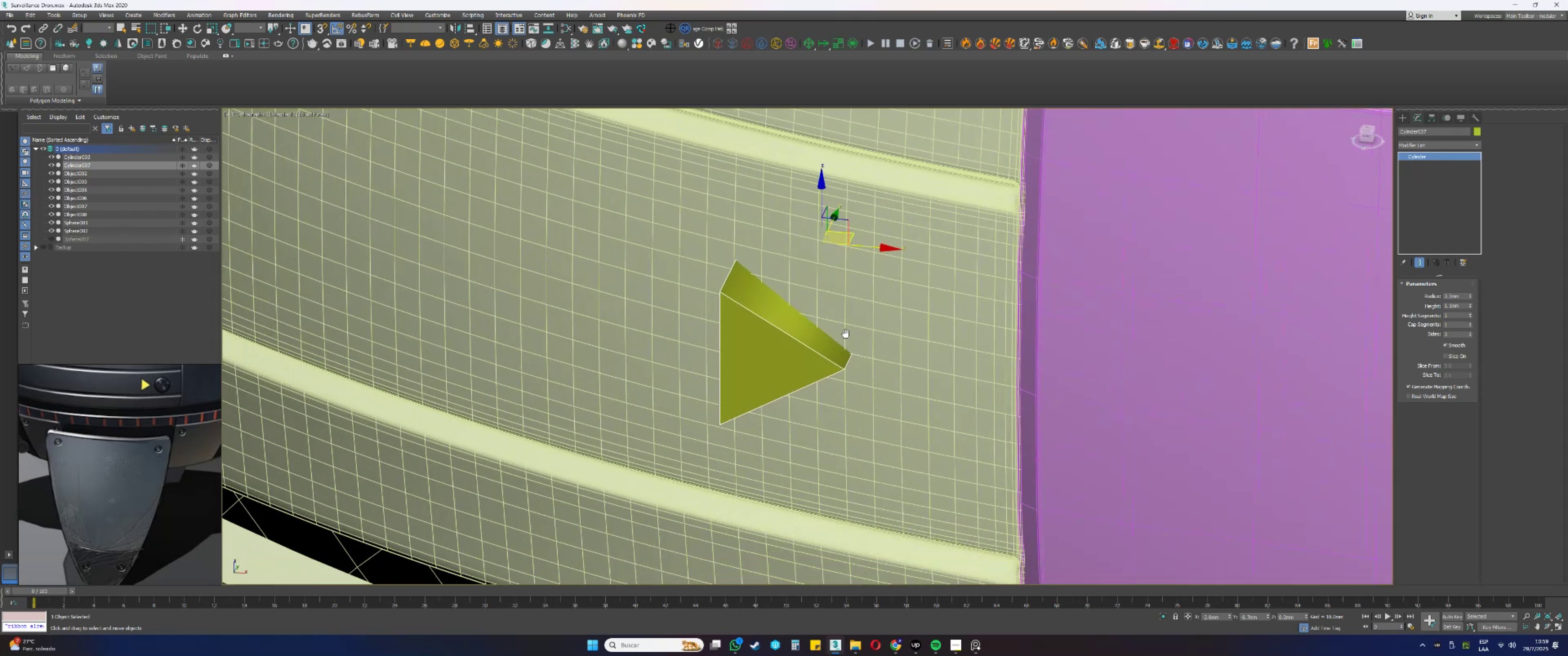 
scroll: coordinate [851, 359], scroll_direction: down, amount: 4.0
 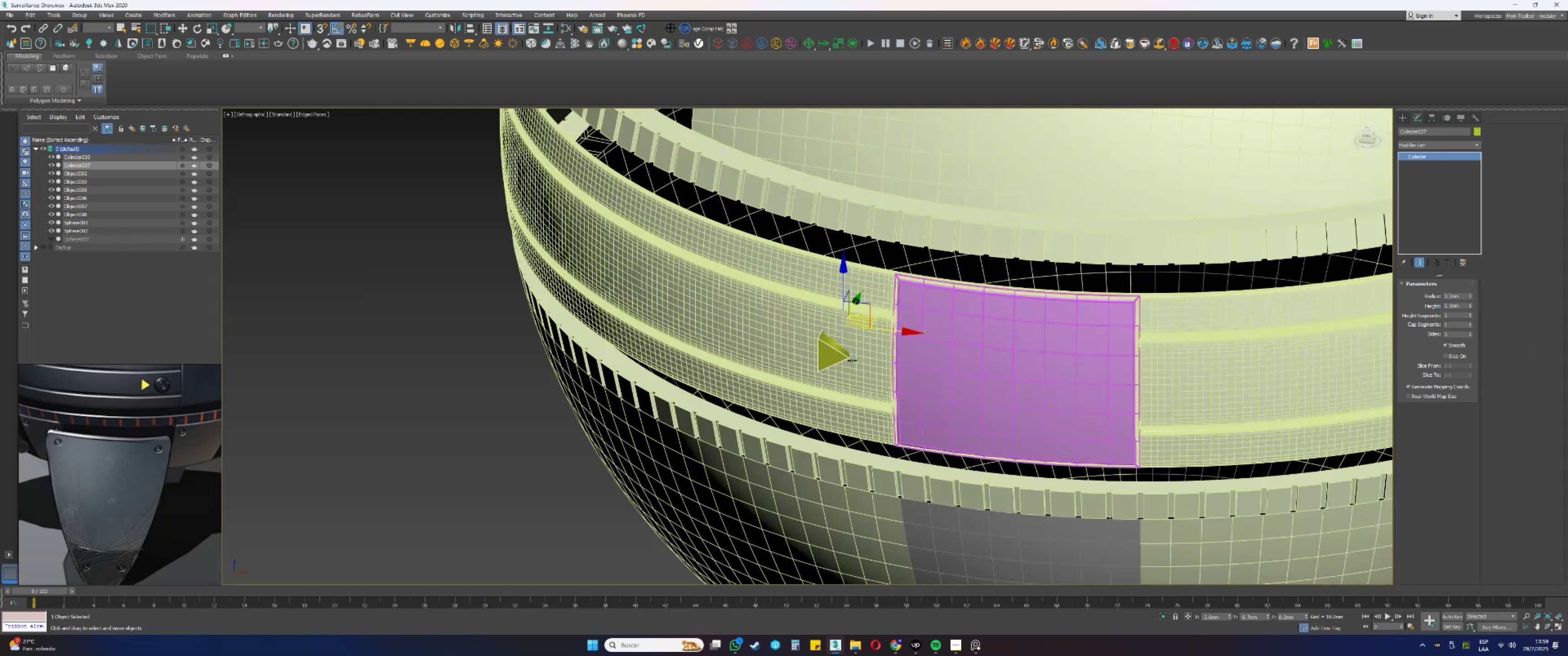 
key(Alt+AltLeft)
 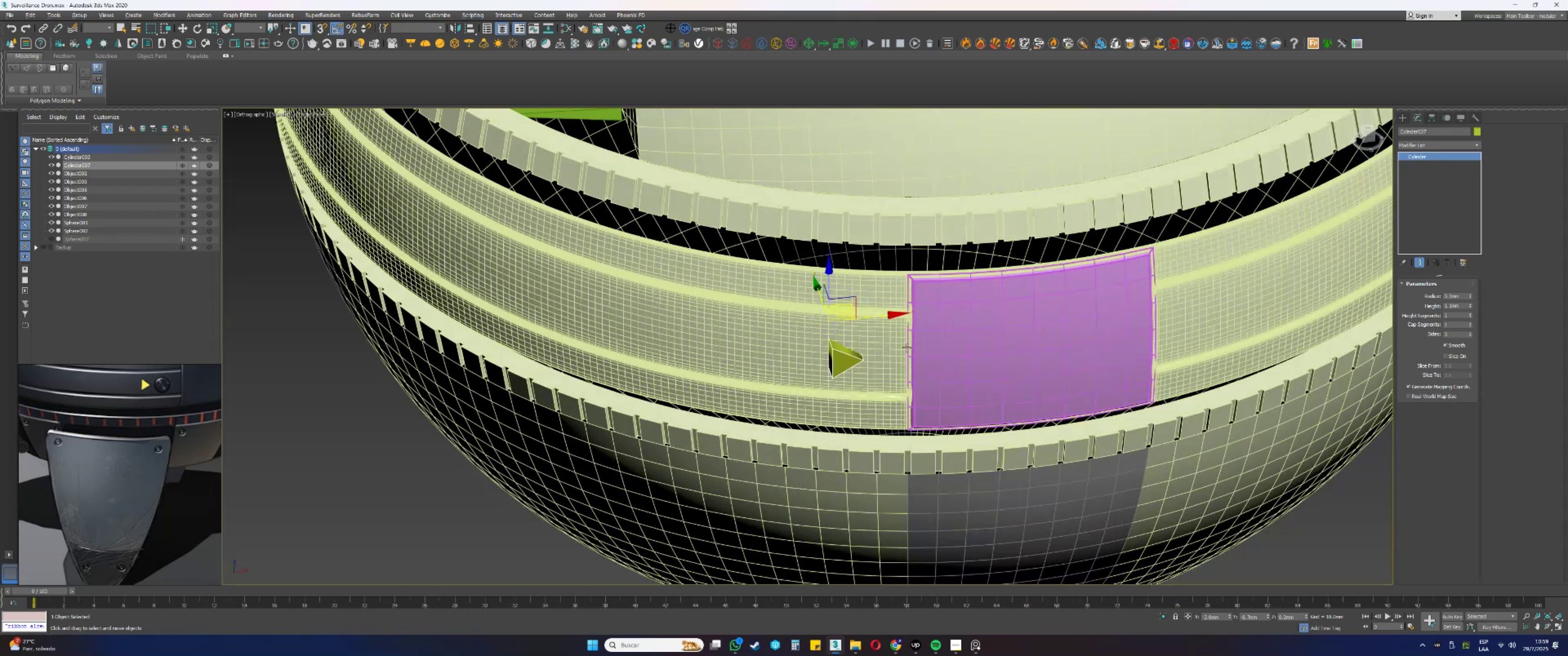 
scroll: coordinate [908, 349], scroll_direction: down, amount: 2.0
 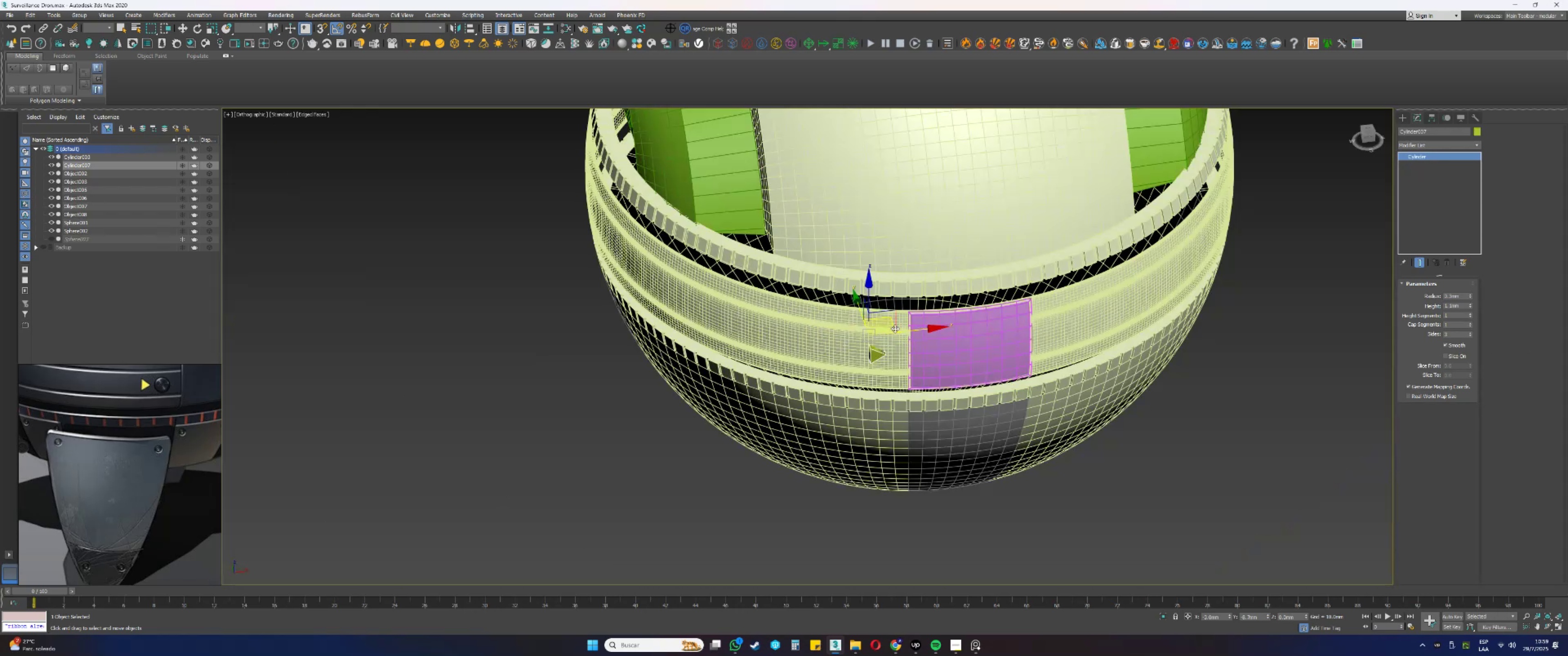 
hold_key(key=AltLeft, duration=0.41)
 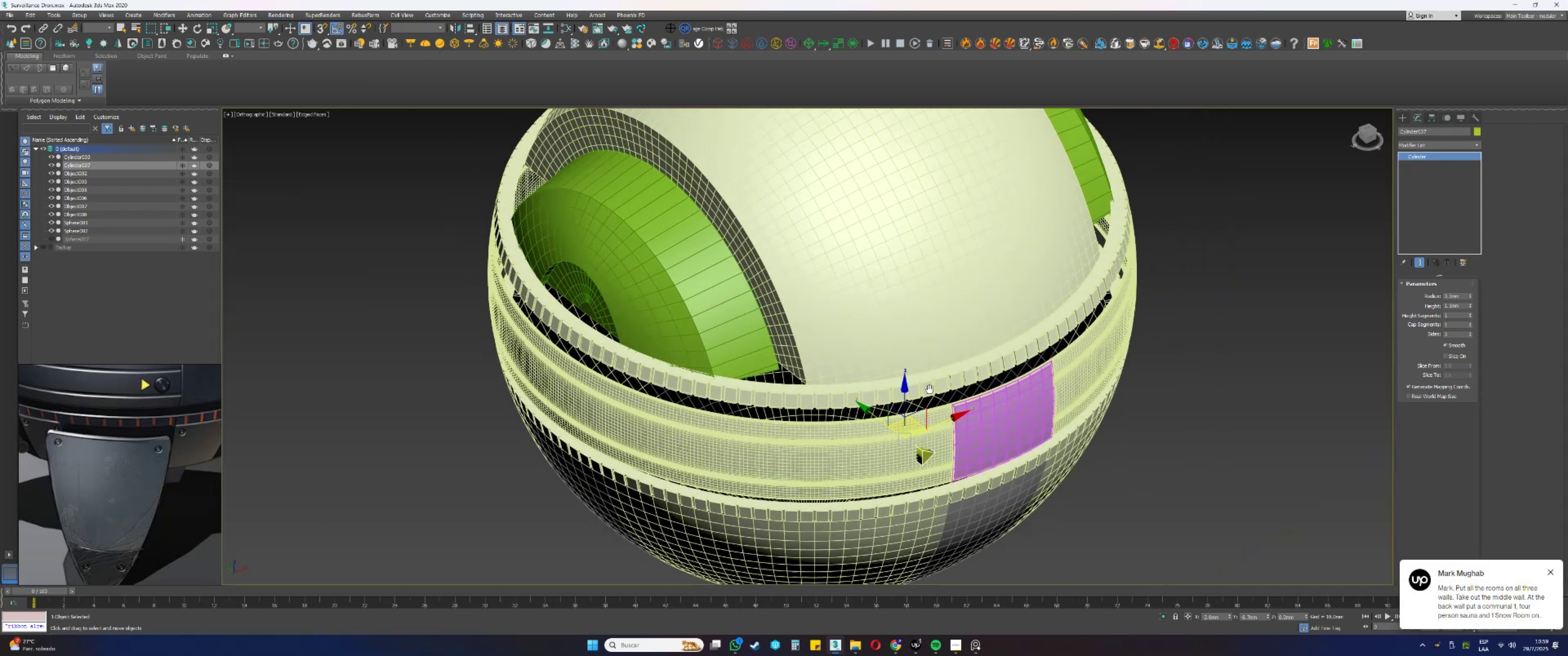 
hold_key(key=AltLeft, duration=0.36)
 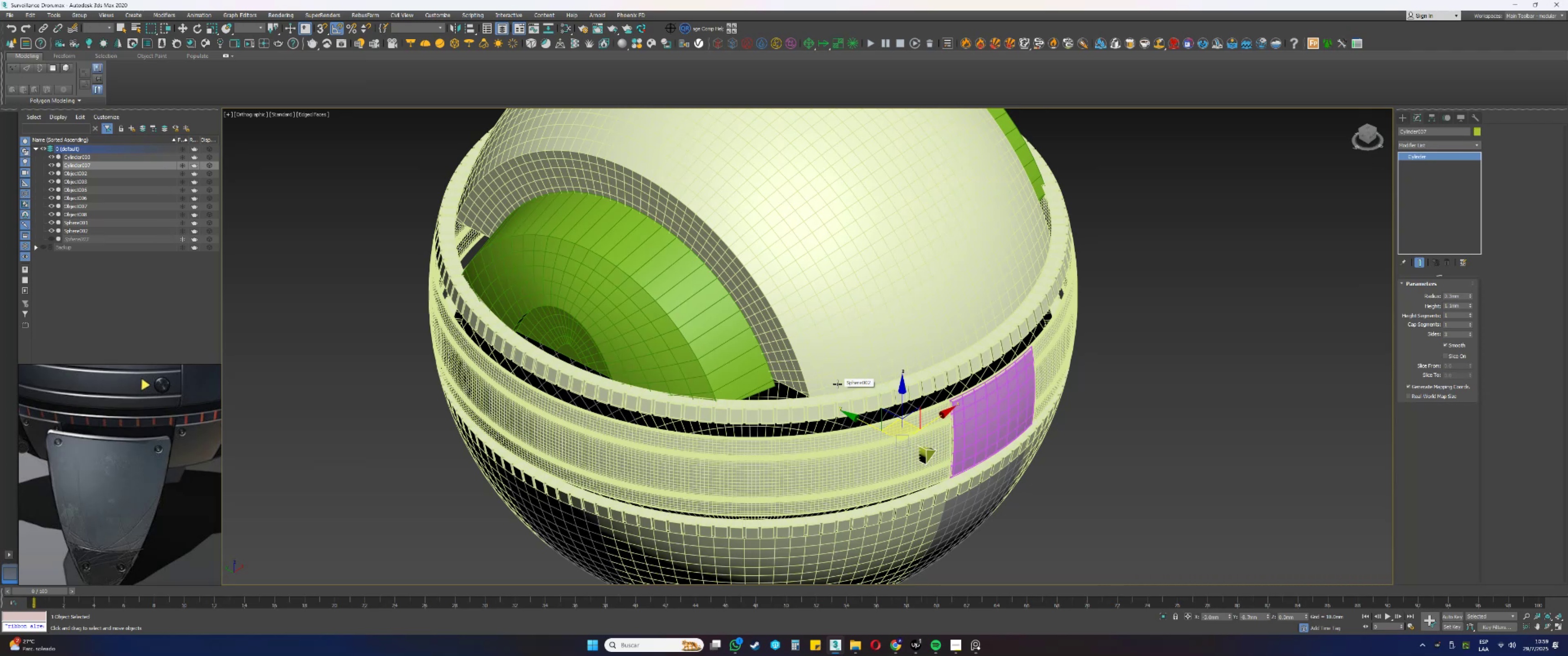 
wait(9.58)
 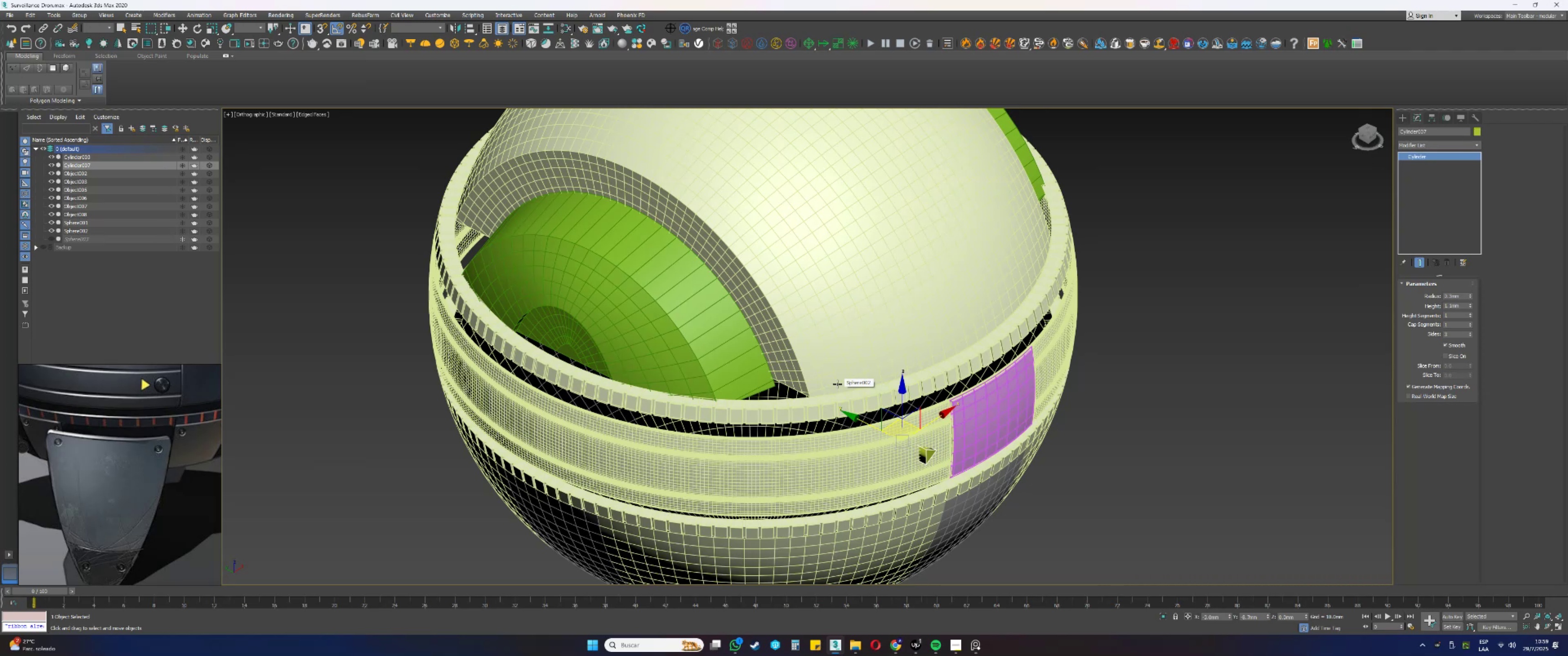 
scroll: coordinate [808, 388], scroll_direction: up, amount: 2.0
 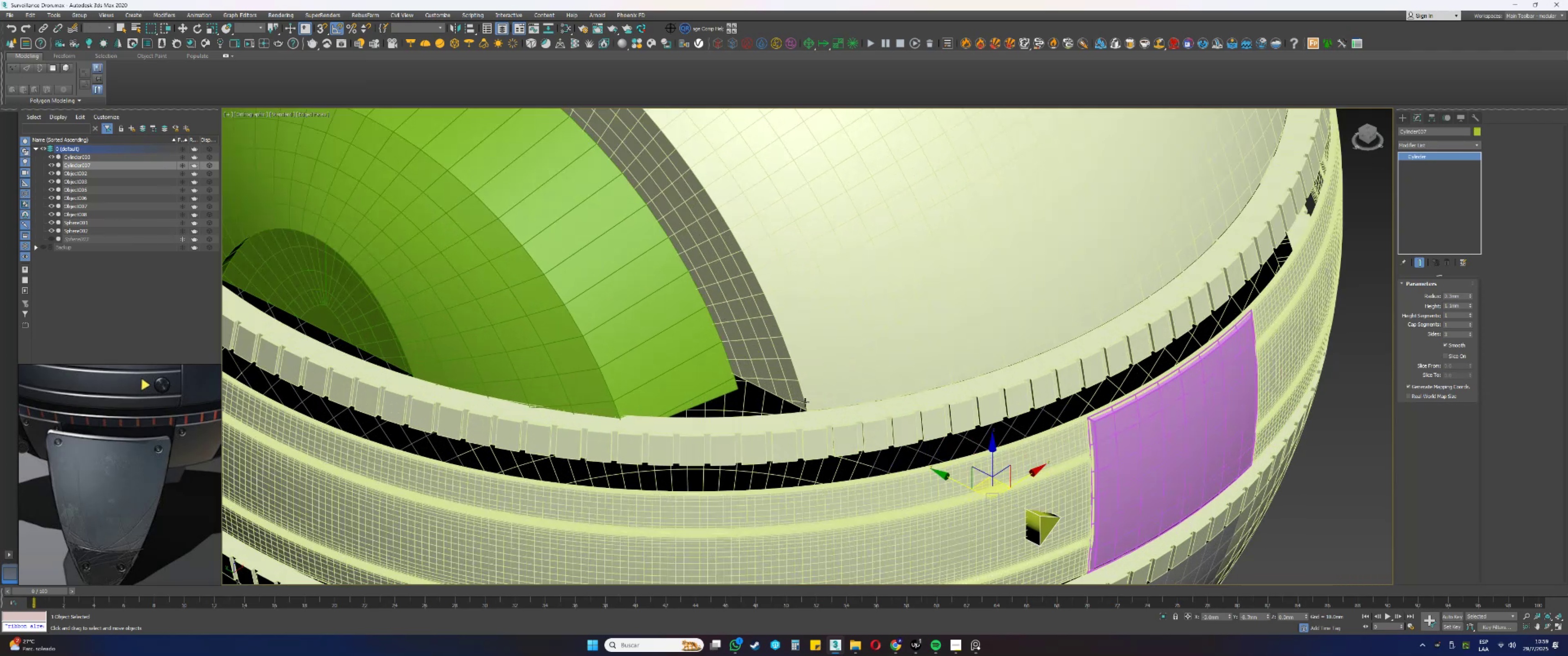 
left_click([806, 399])
 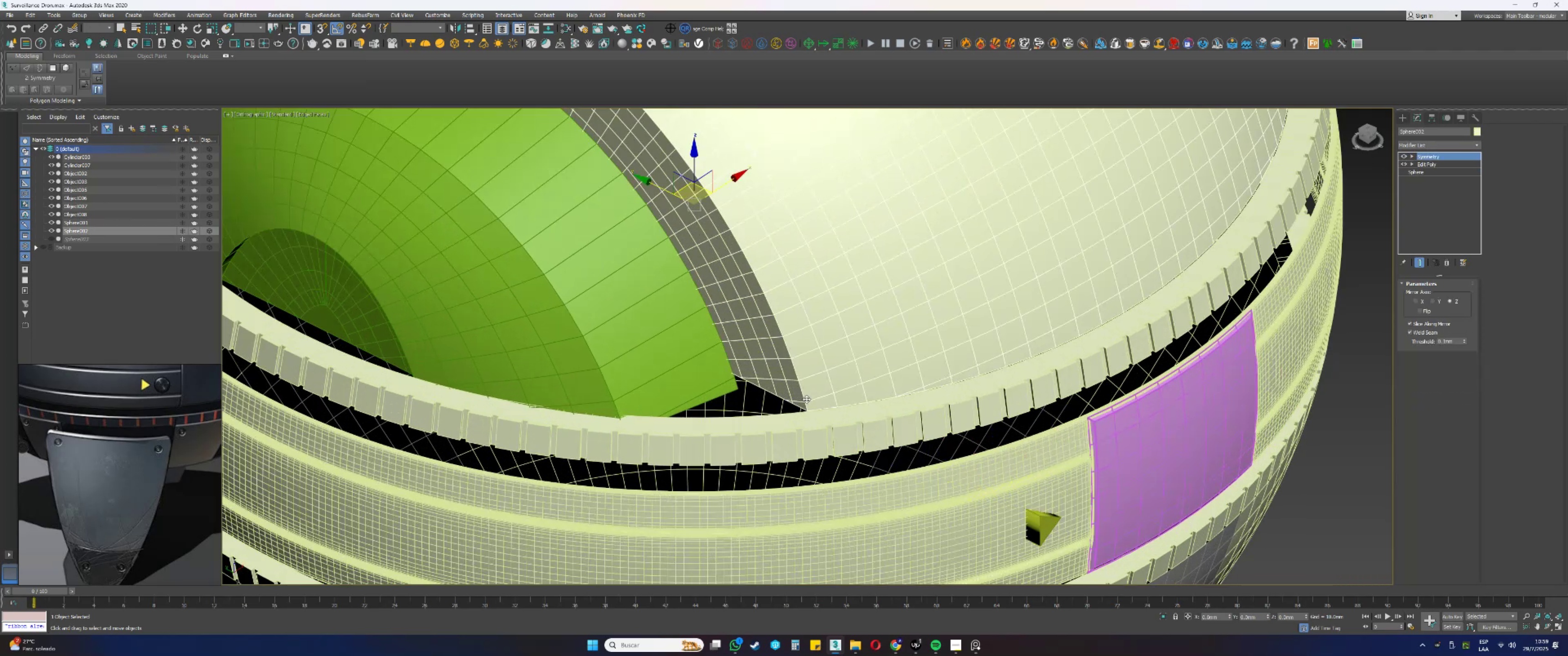 
scroll: coordinate [812, 404], scroll_direction: down, amount: 3.0
 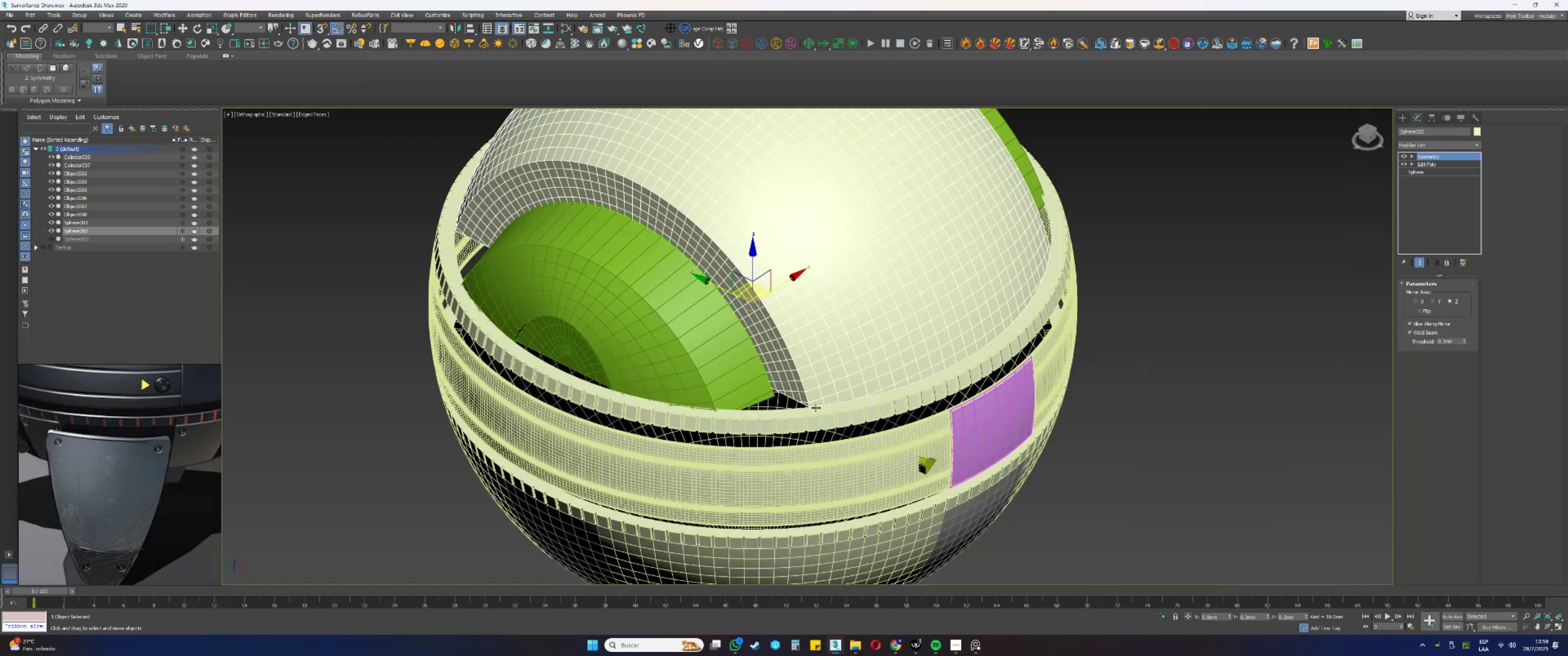 
key(Alt+AltLeft)
 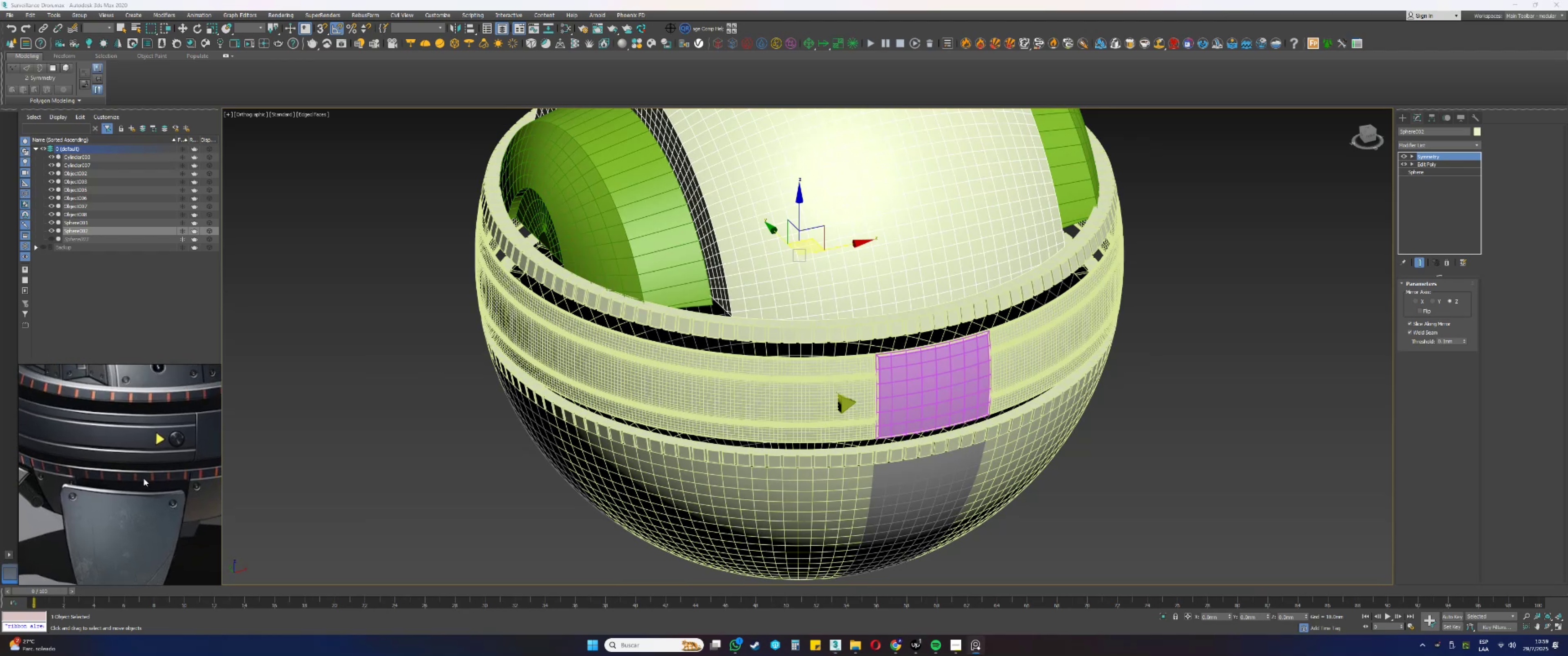 
scroll: coordinate [109, 435], scroll_direction: up, amount: 3.0
 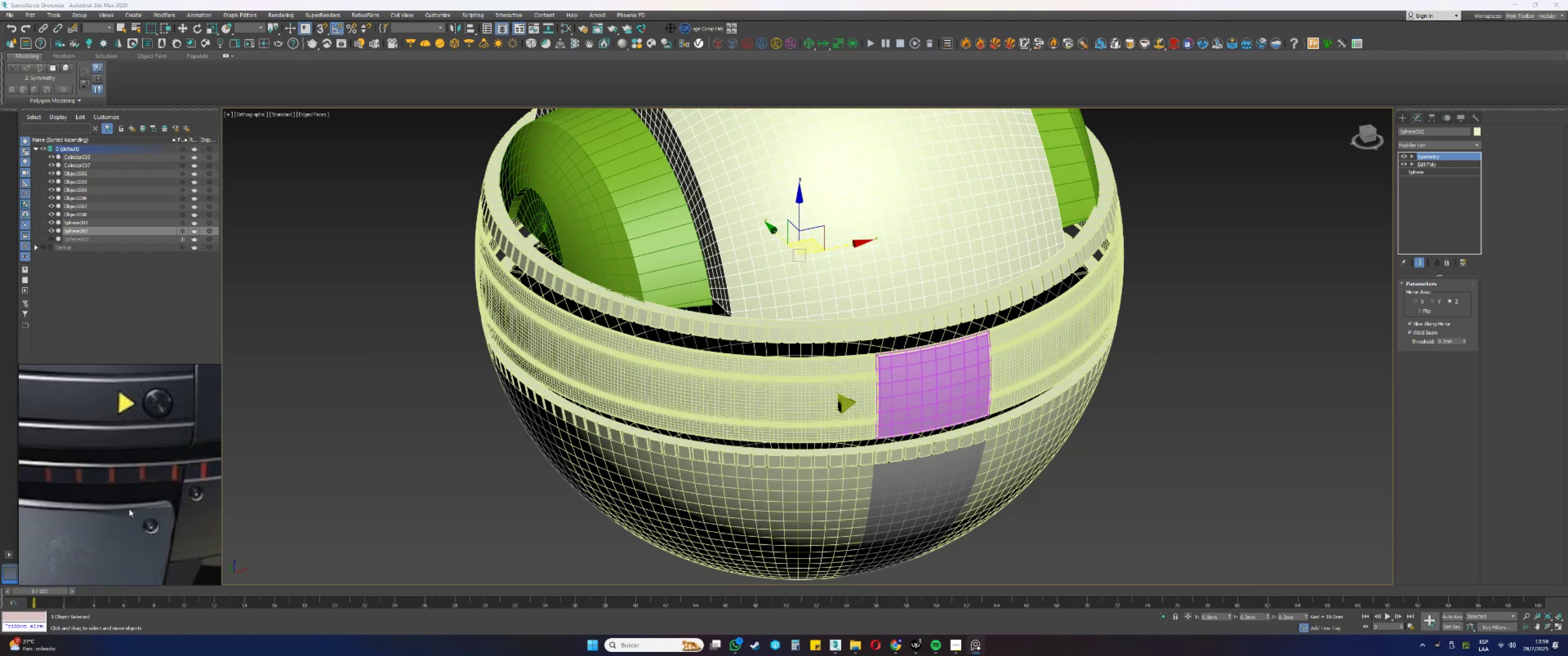 
wait(5.67)
 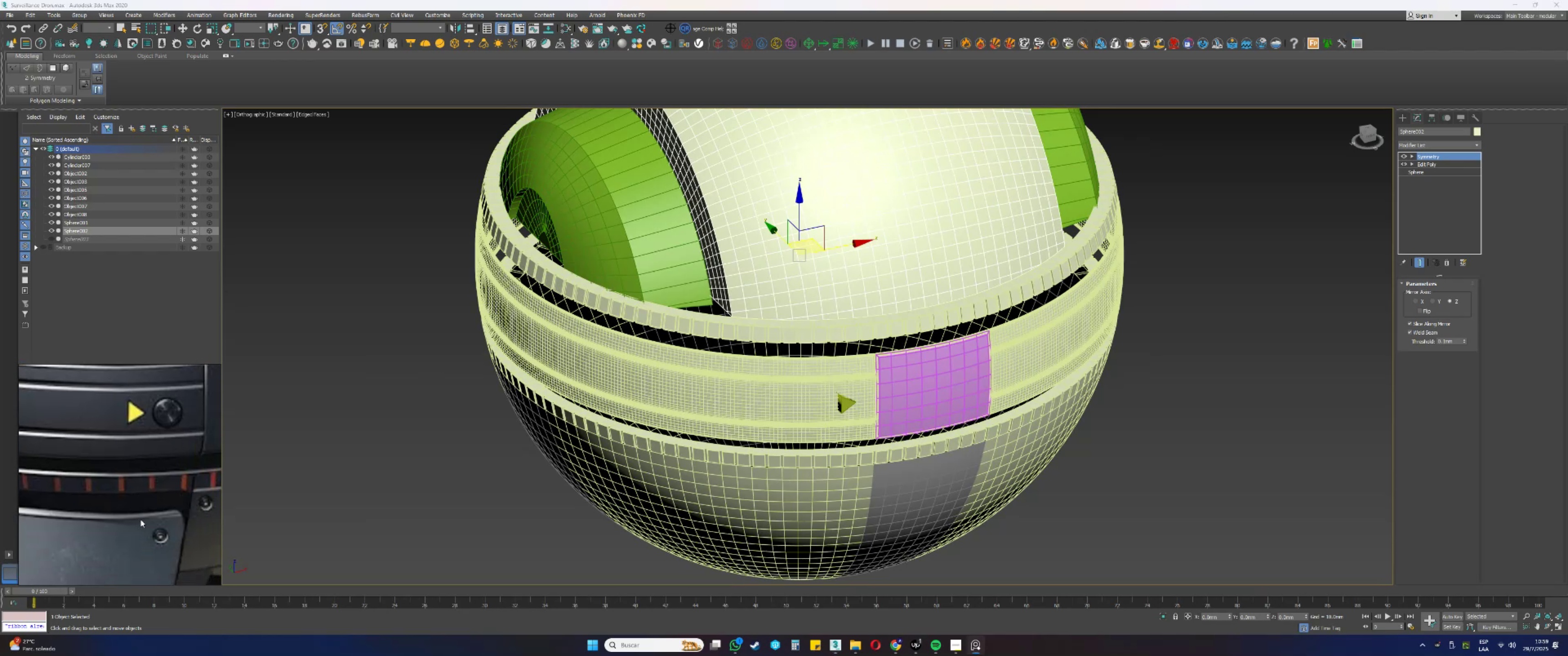 
scroll: coordinate [843, 402], scroll_direction: up, amount: 2.0
 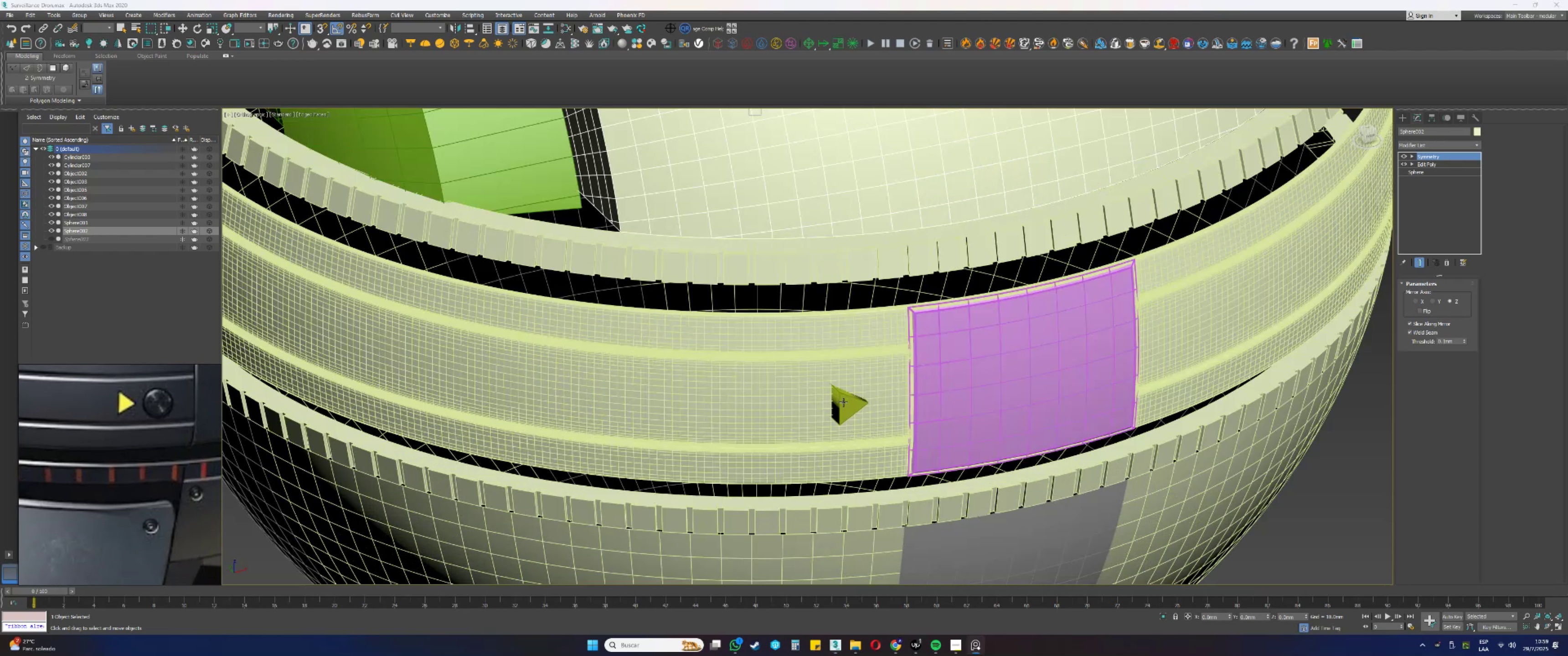 
left_click([843, 402])
 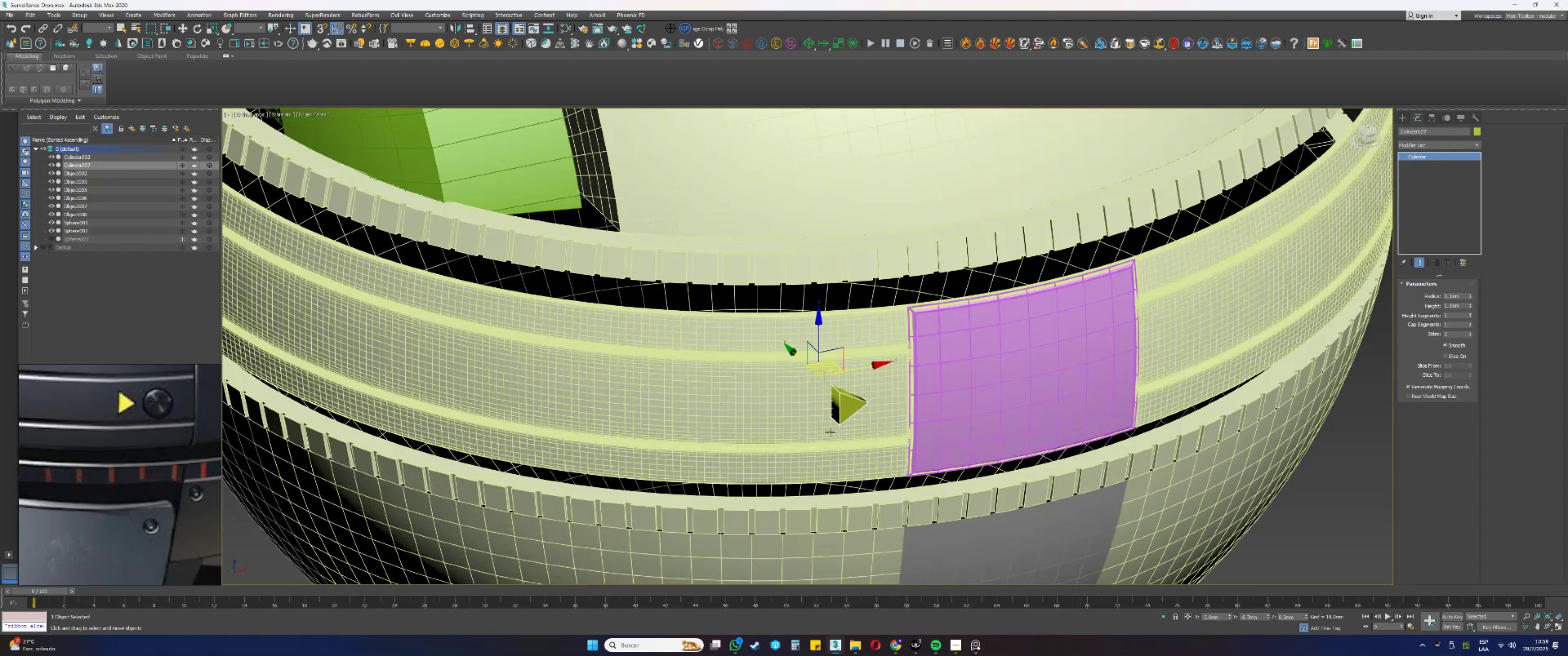 
hold_key(key=AltLeft, duration=0.67)
 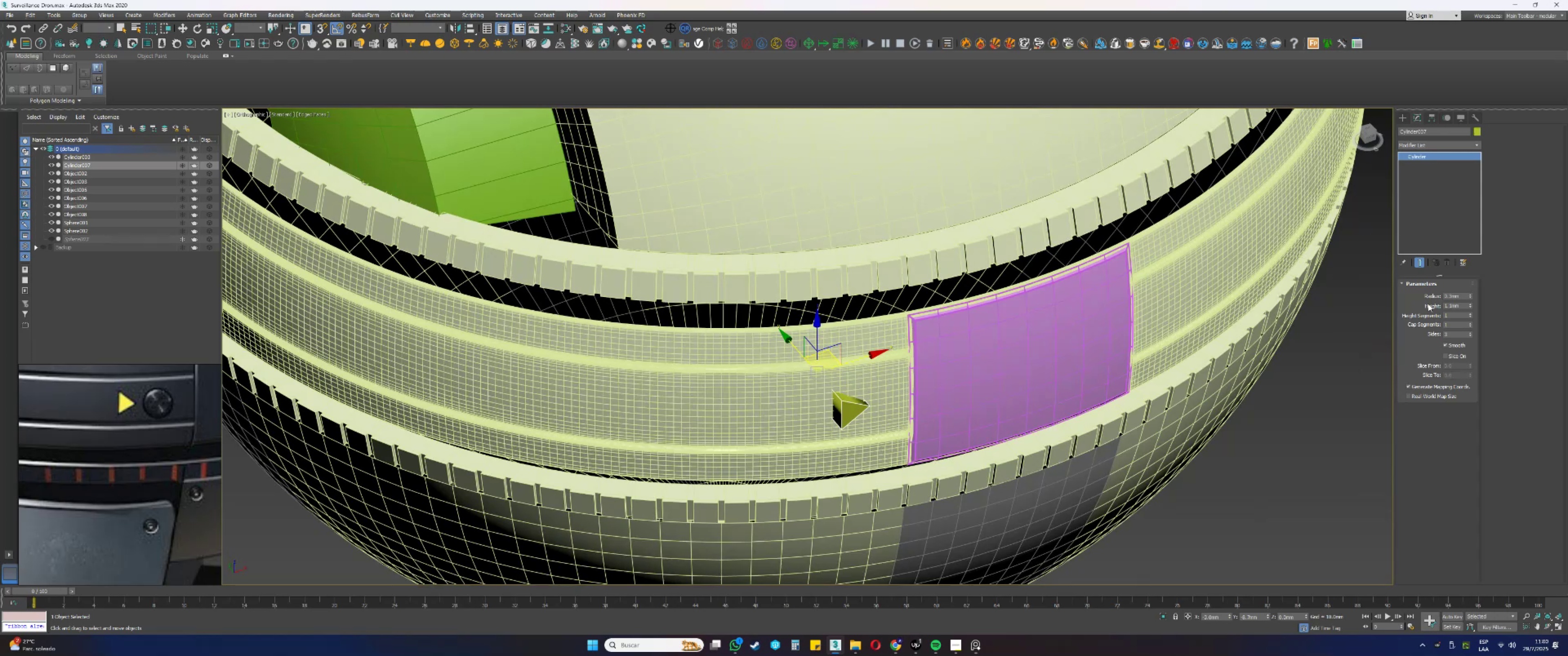 
key(F3)
 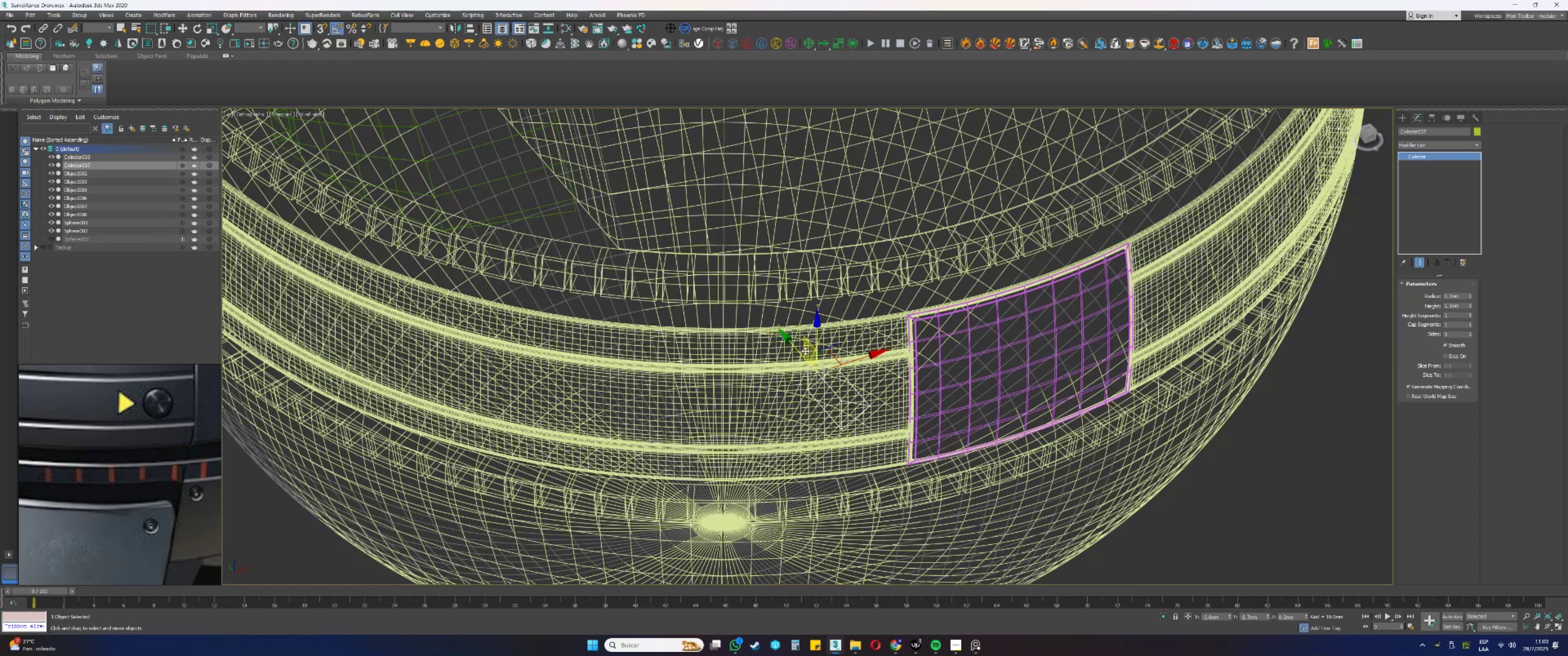 
left_click_drag(start_coordinate=[791, 342], to_coordinate=[806, 372])
 